 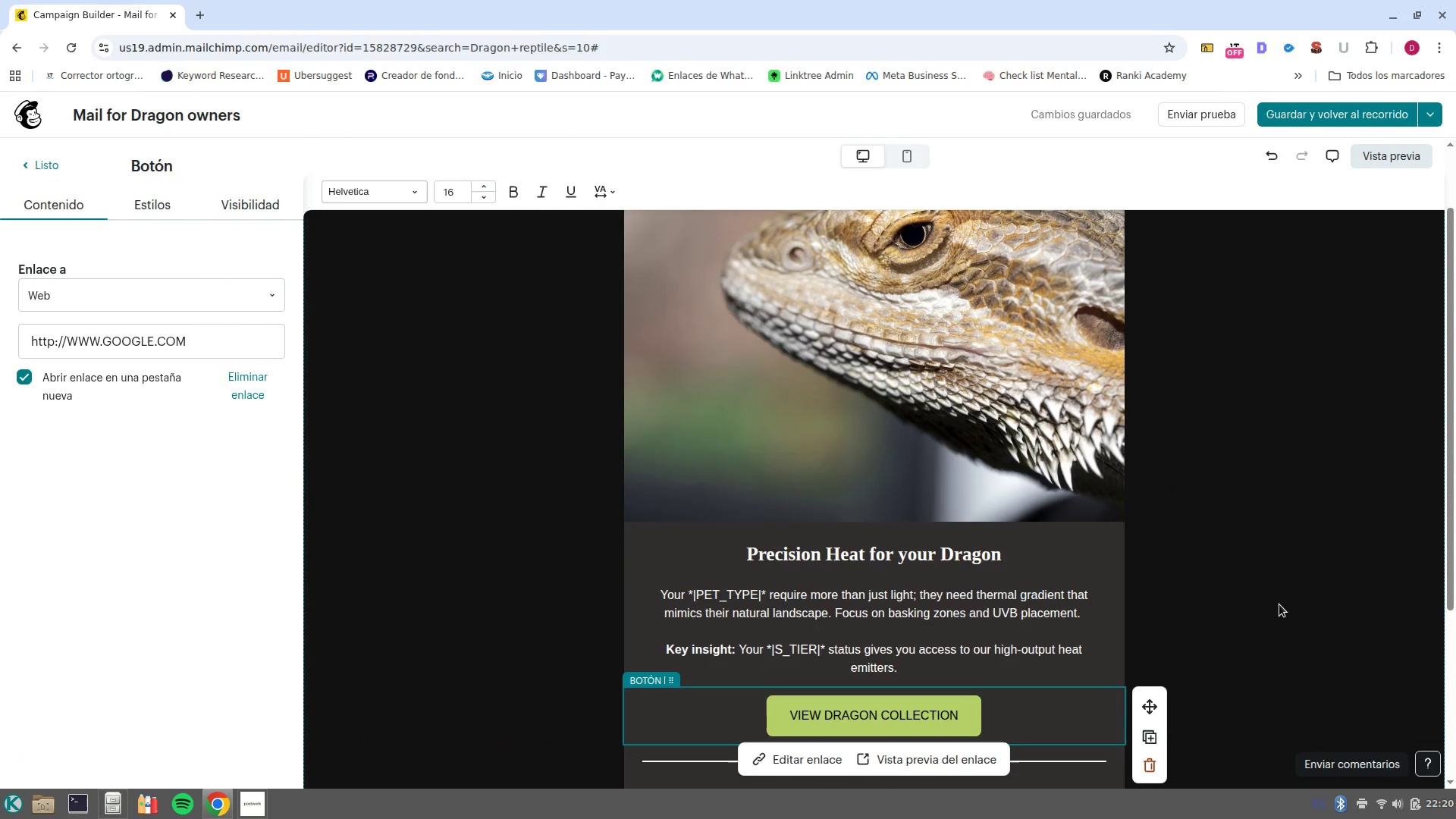 
scroll: coordinate [1279, 604], scroll_direction: down, amount: 1.0
 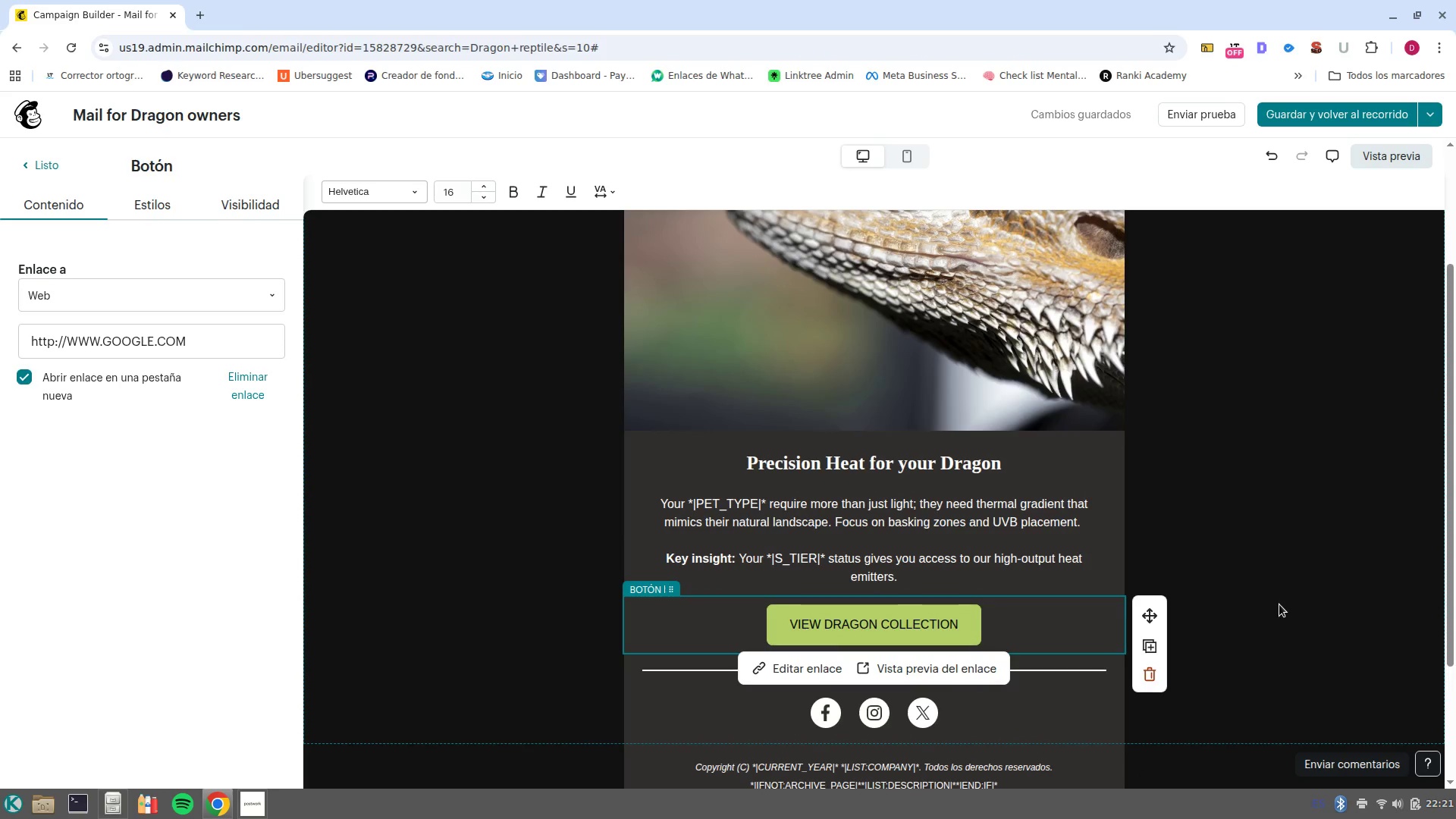 
scroll: coordinate [1279, 604], scroll_direction: up, amount: 1.0
 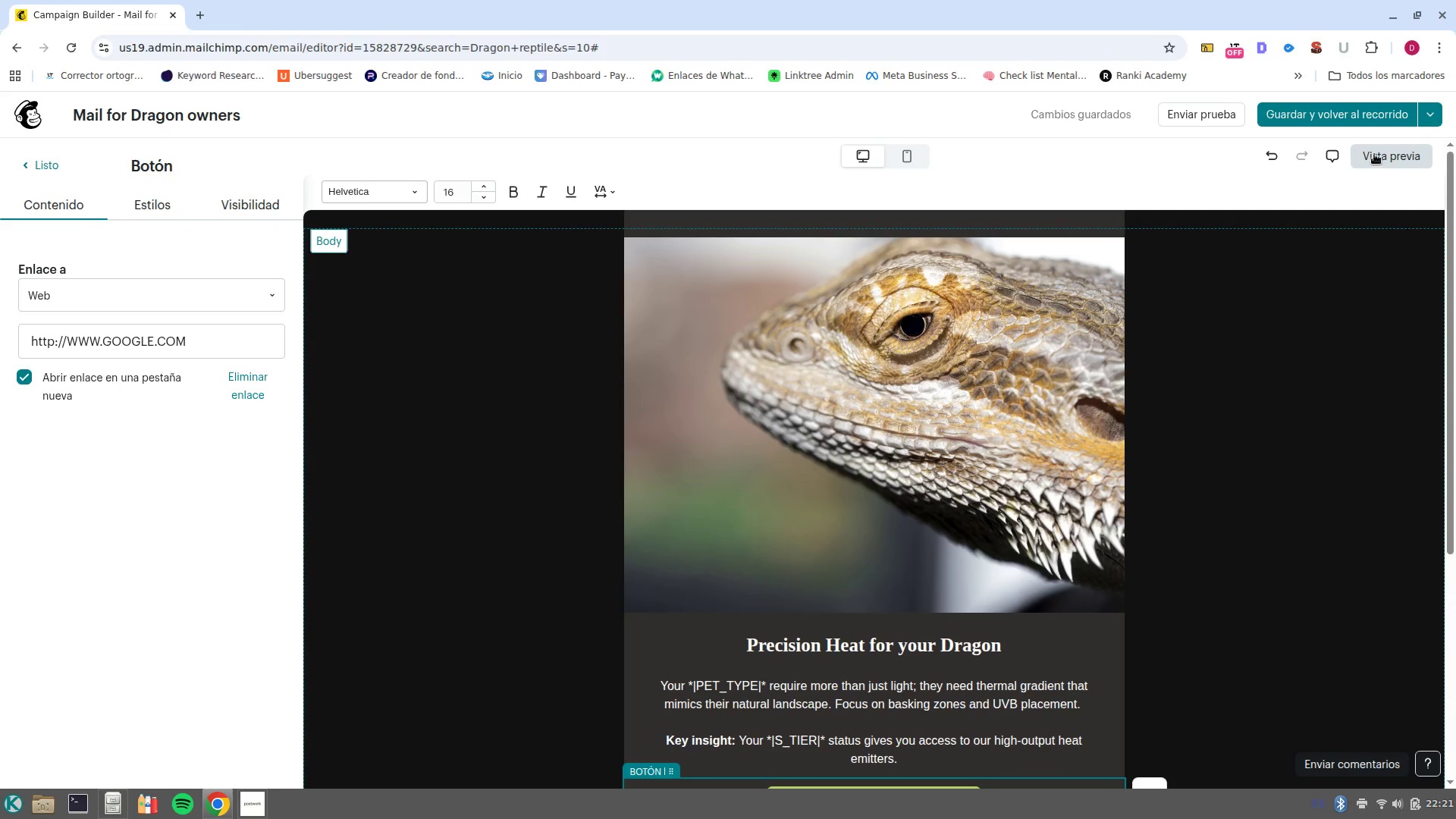 
left_click([1336, 122])
 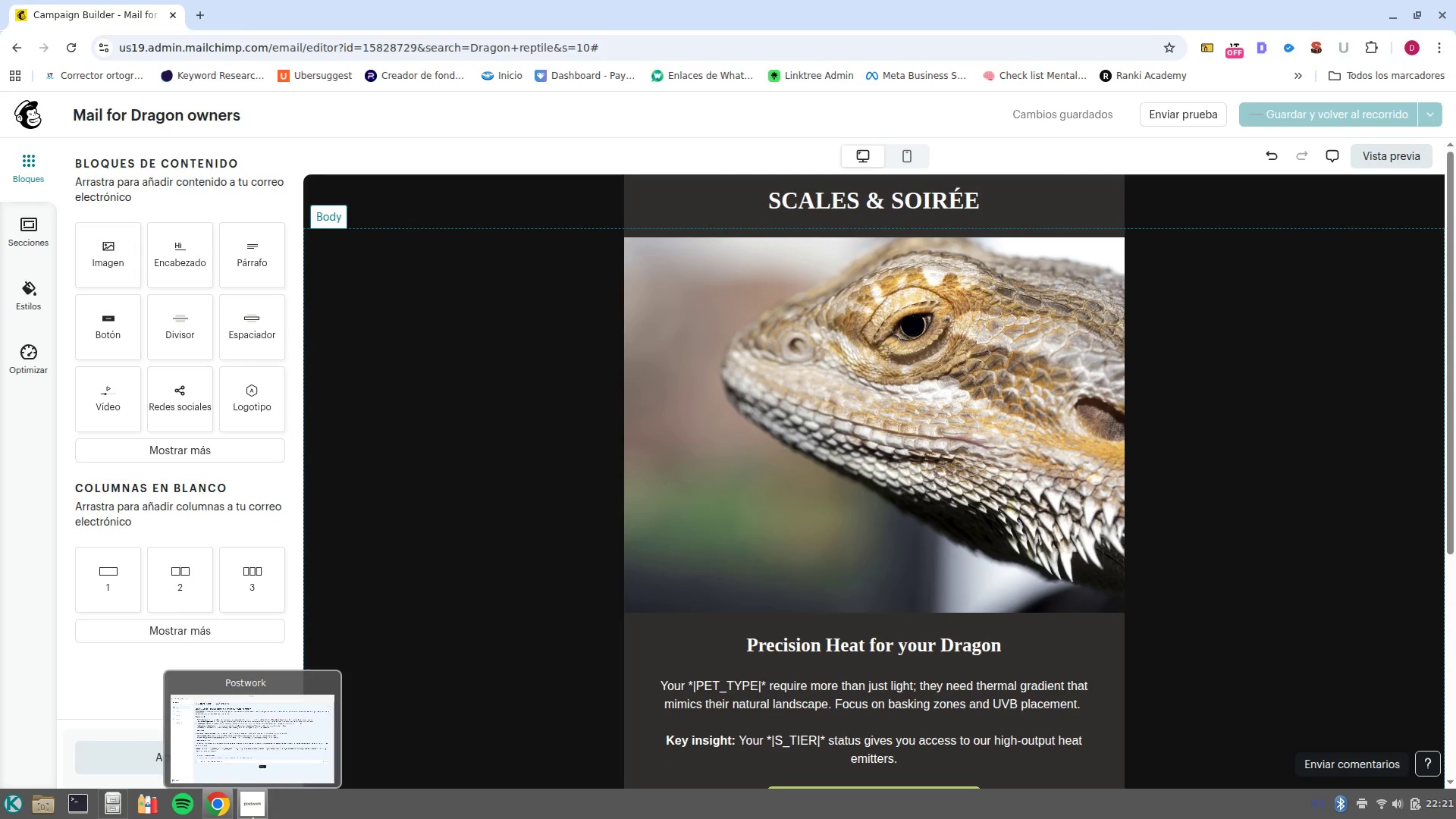 
mouse_move([295, 759])
 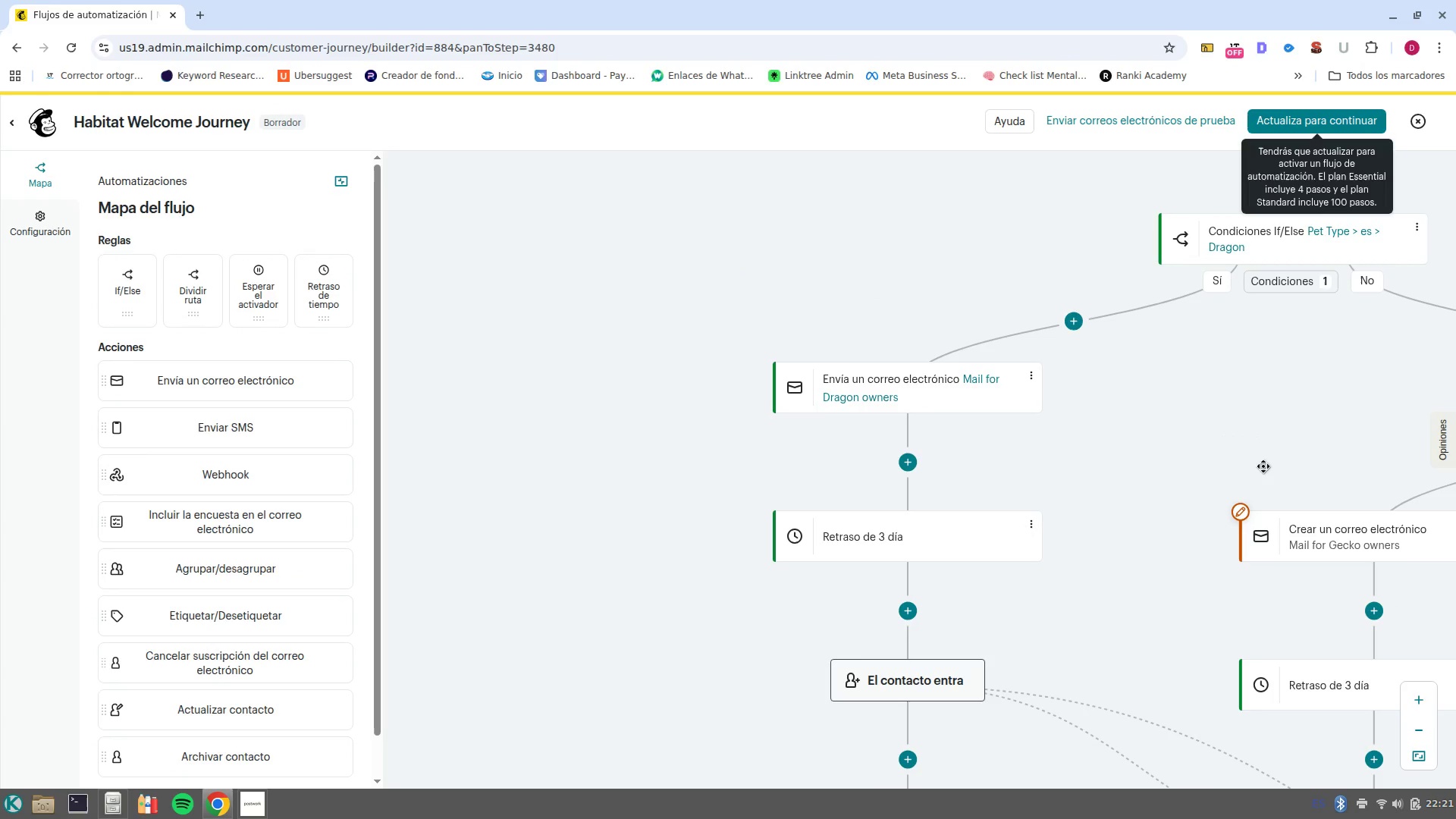 
left_click_drag(start_coordinate=[1289, 466], to_coordinate=[1106, 554])
 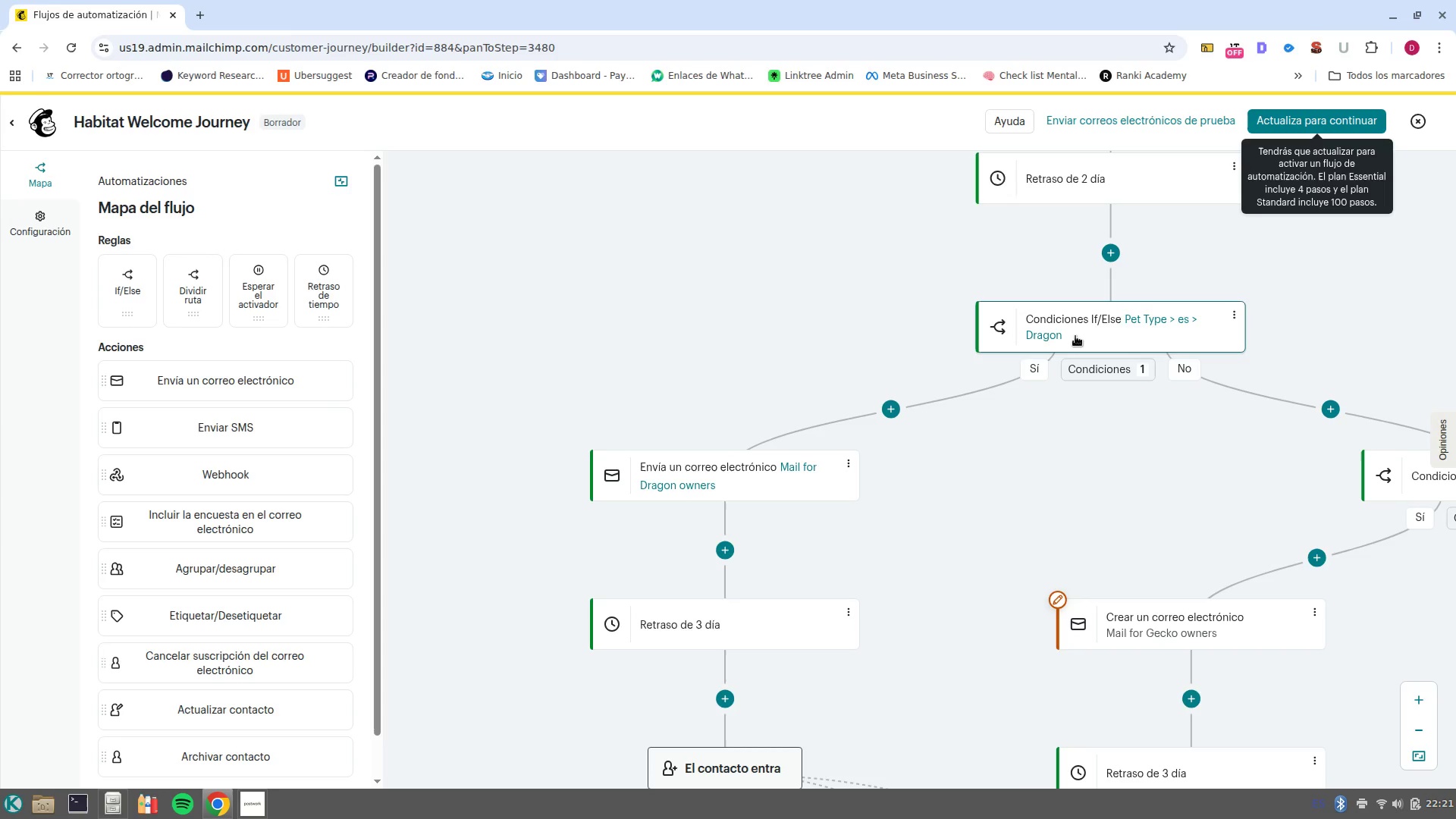 
left_click([1075, 336])
 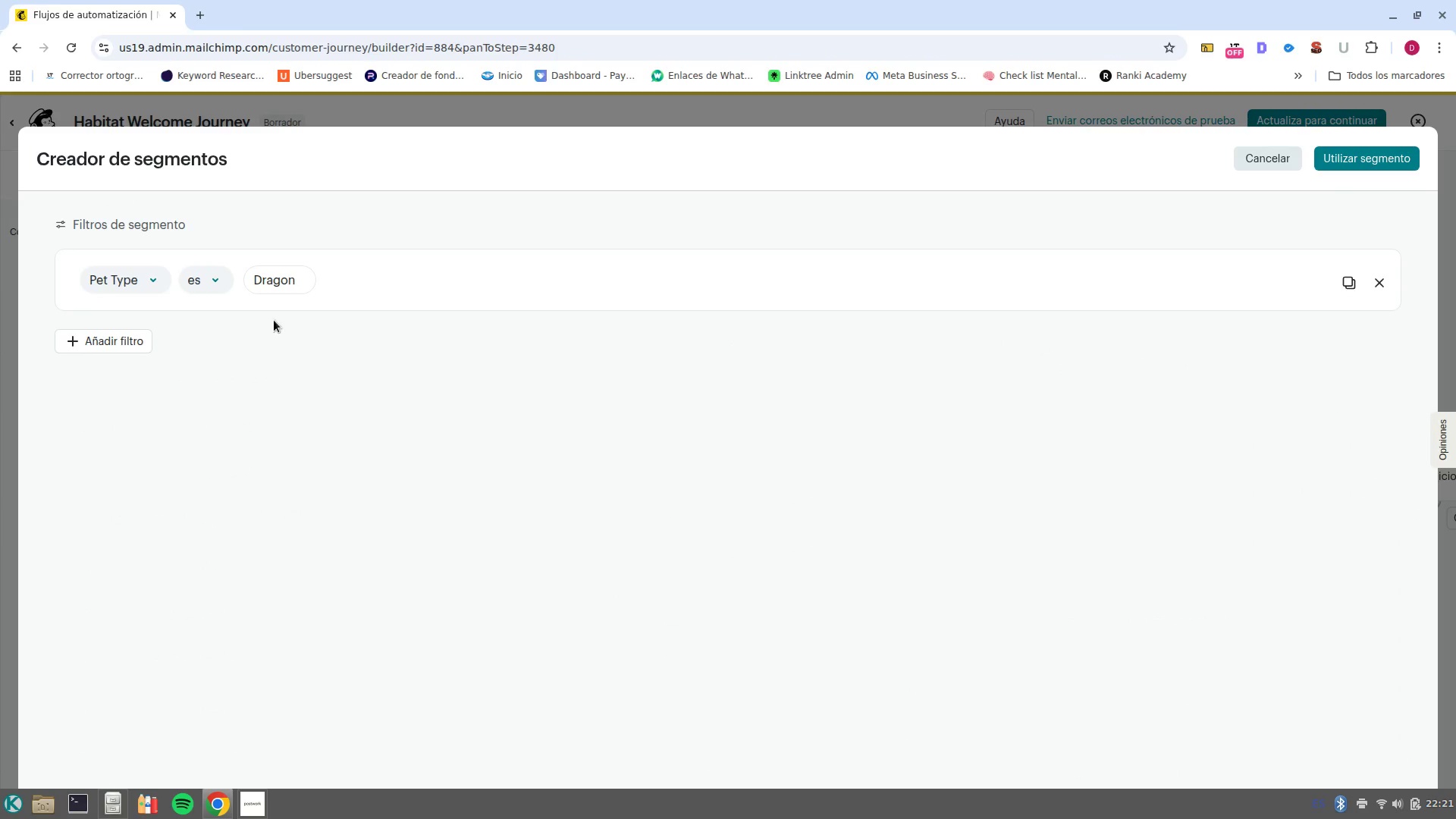 
wait(5.2)
 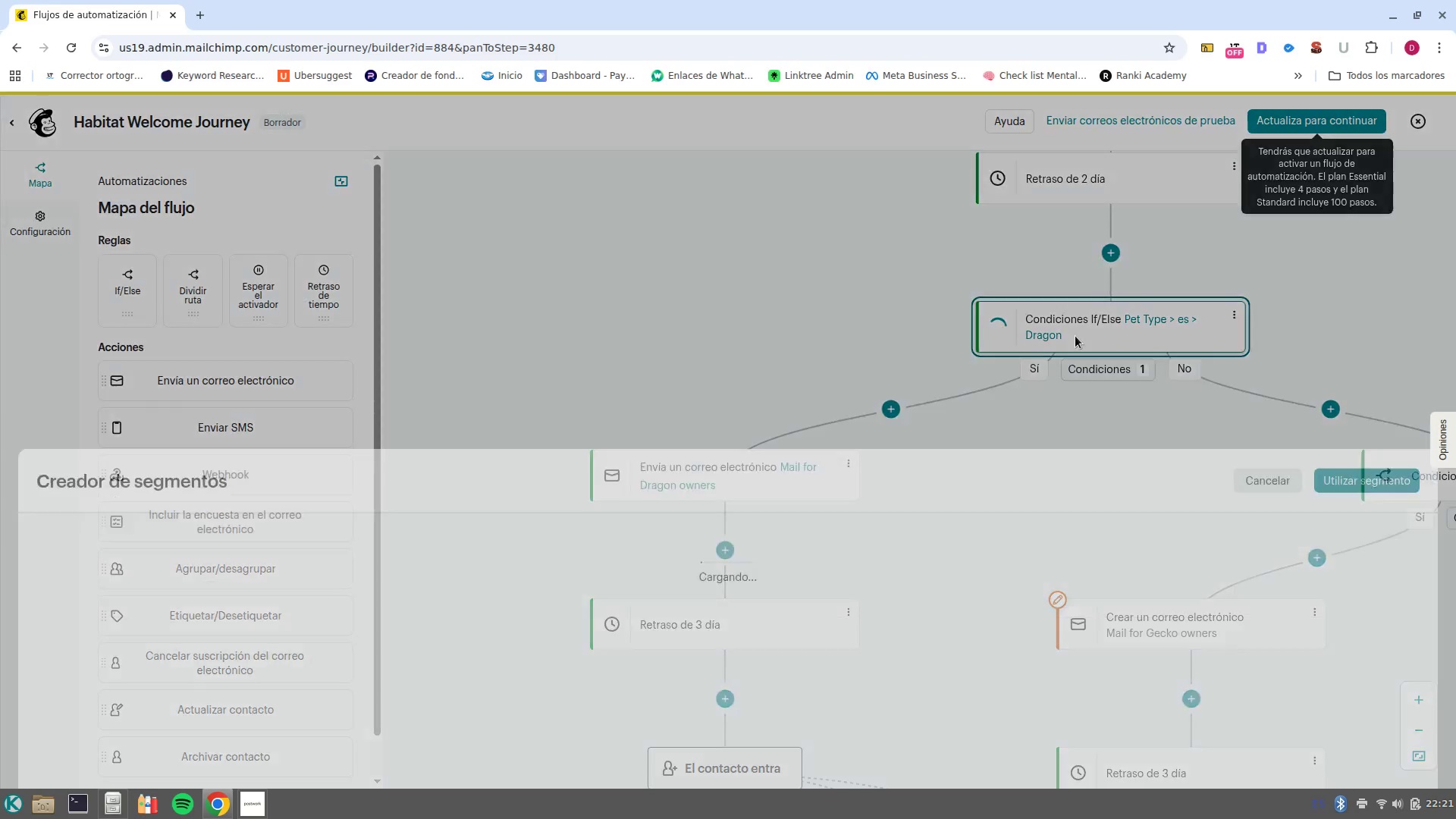 
left_click([1241, 161])
 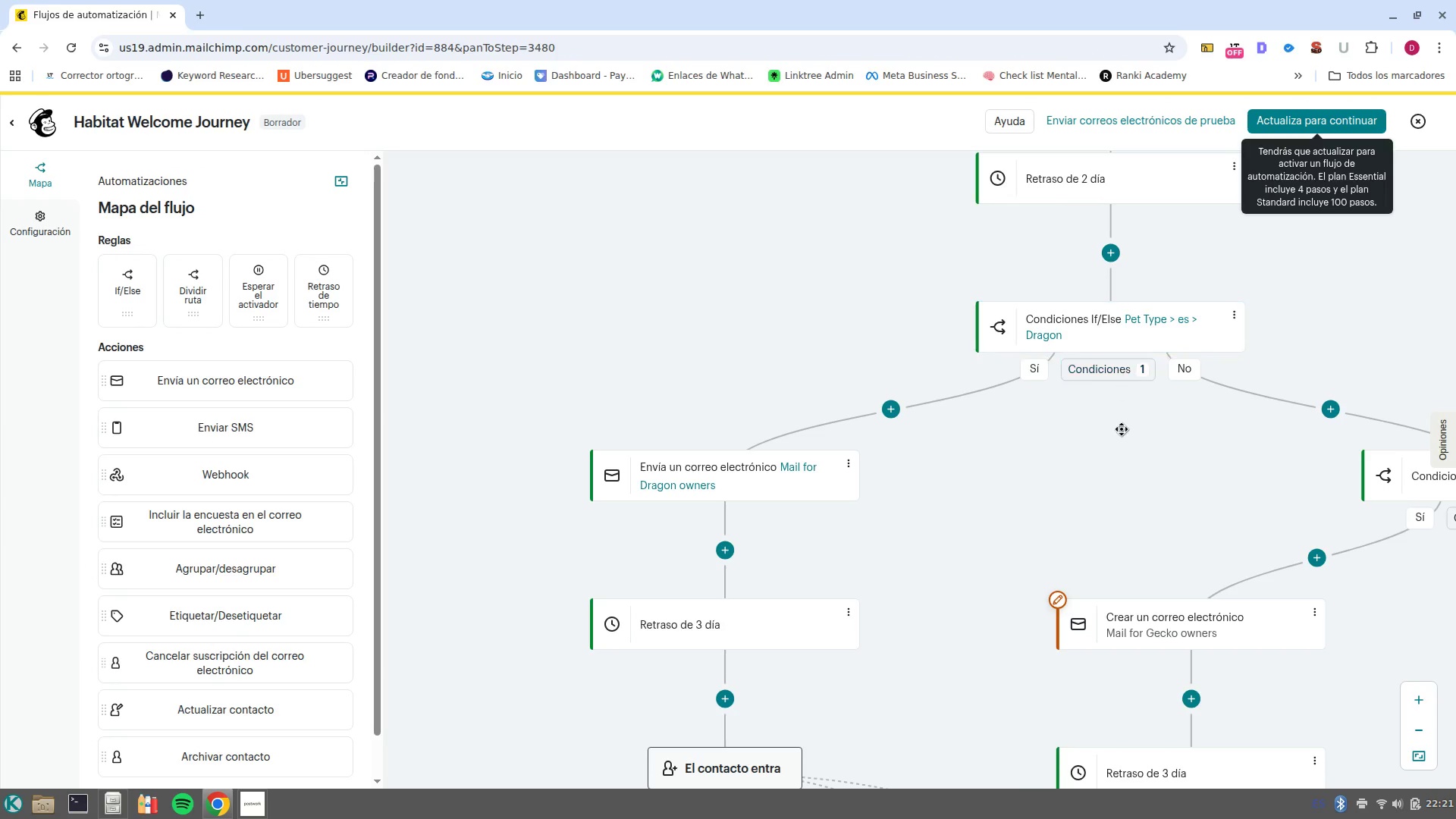 
left_click_drag(start_coordinate=[1109, 439], to_coordinate=[1144, 309])
 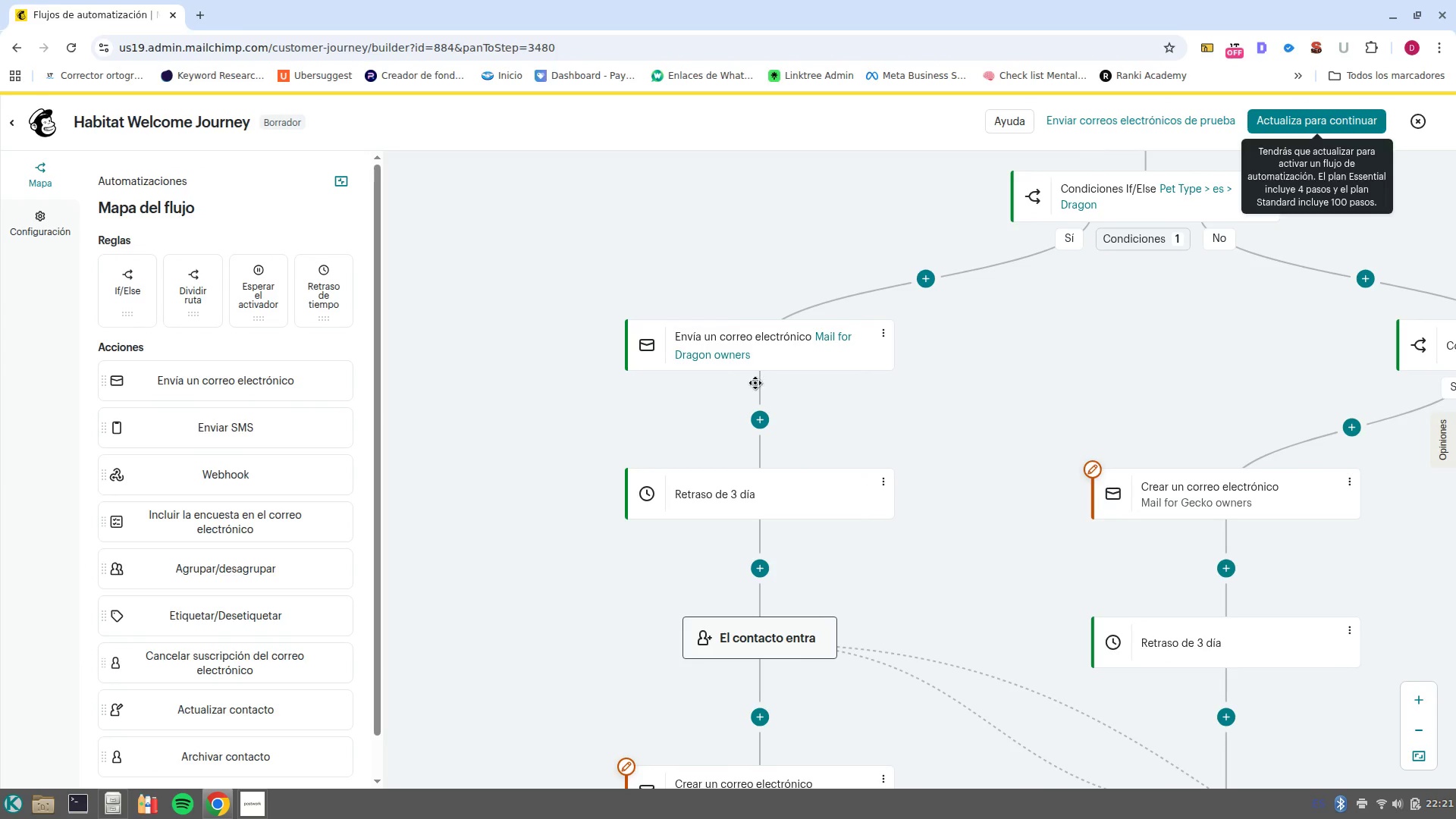 
left_click_drag(start_coordinate=[1061, 448], to_coordinate=[800, 493])
 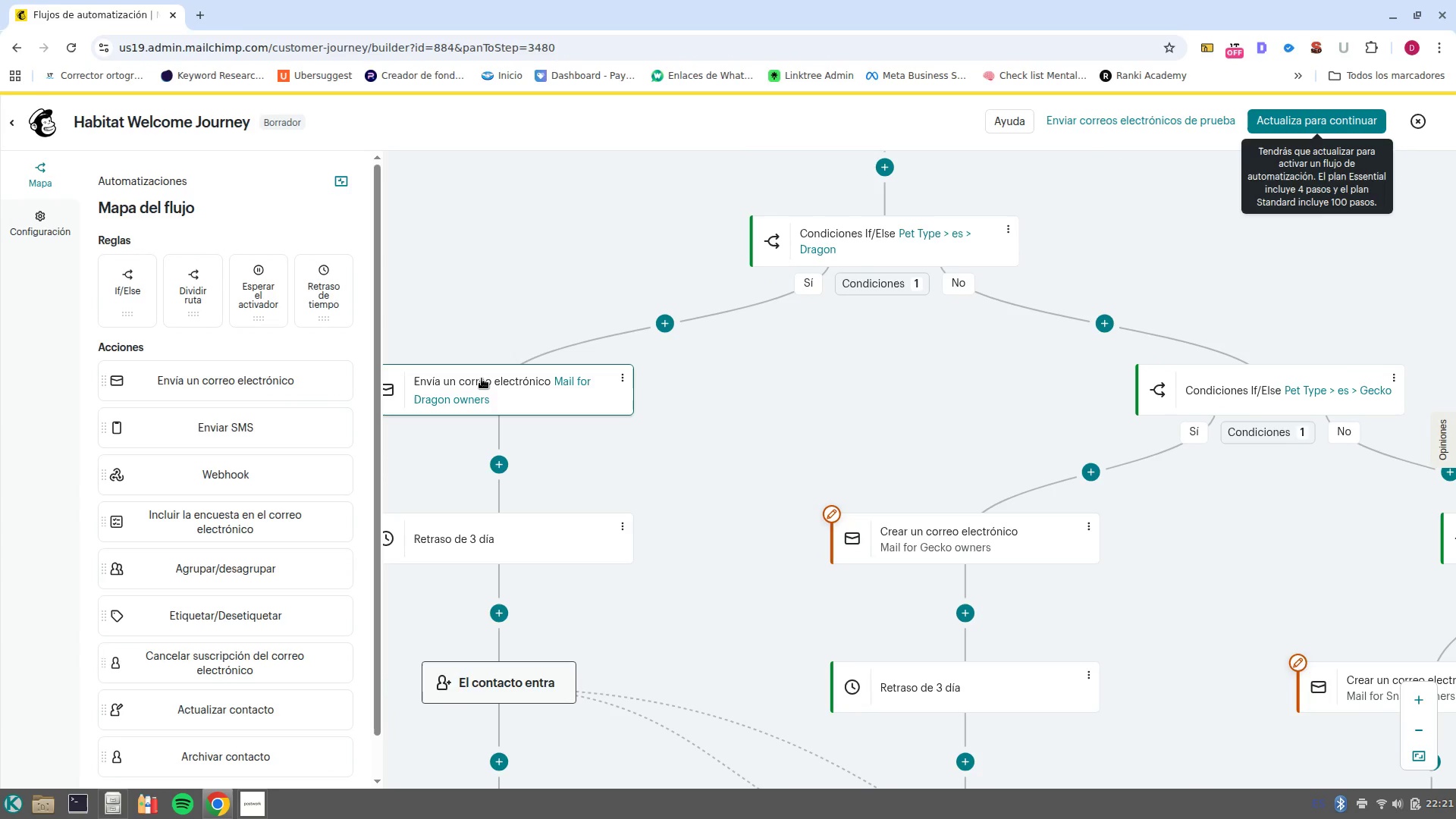 
left_click([482, 378])
 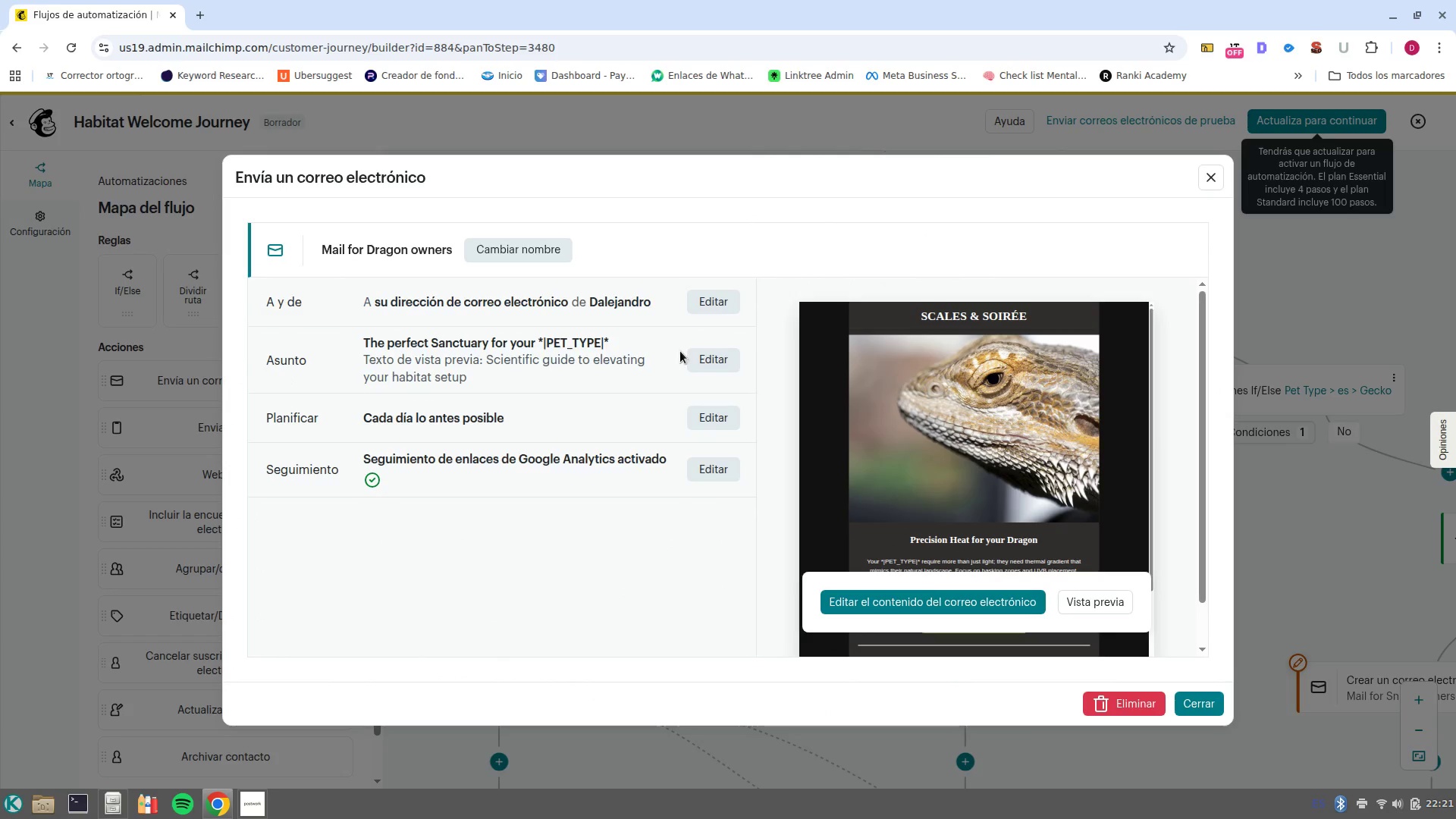 
left_click([704, 358])
 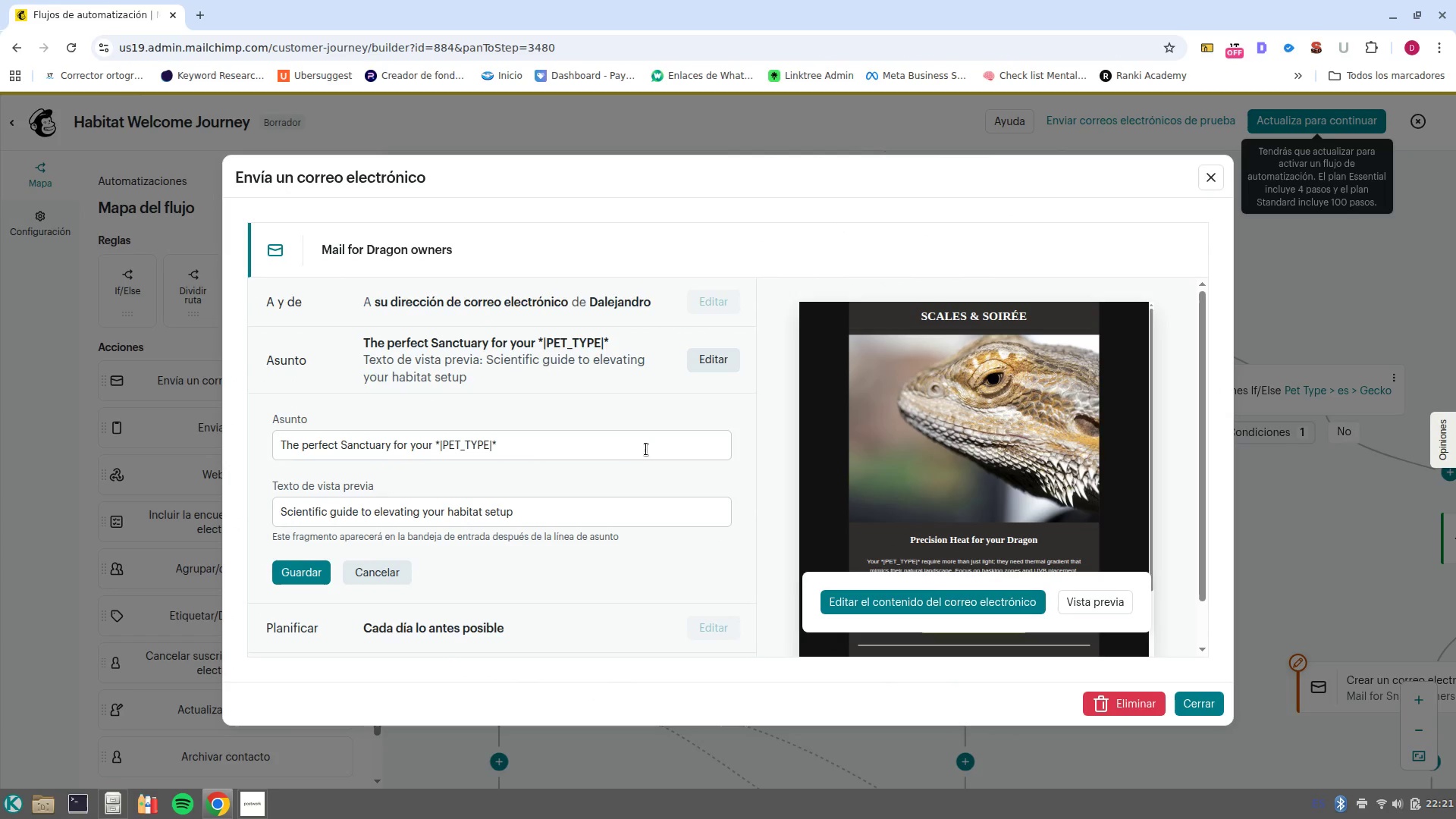 
left_click_drag(start_coordinate=[596, 446], to_coordinate=[230, 450])
 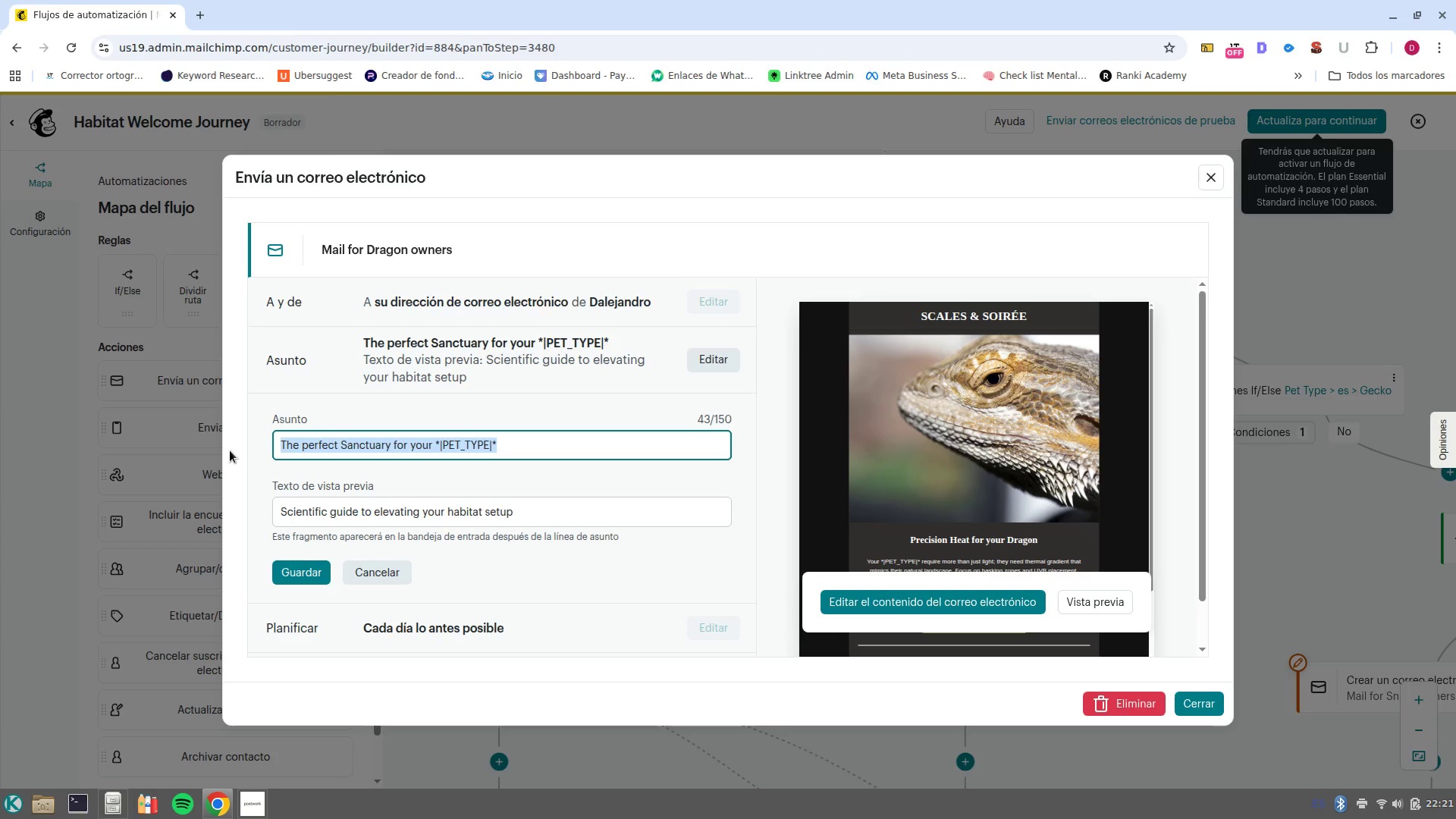 
hold_key(key=ControlLeft, duration=1.42)
 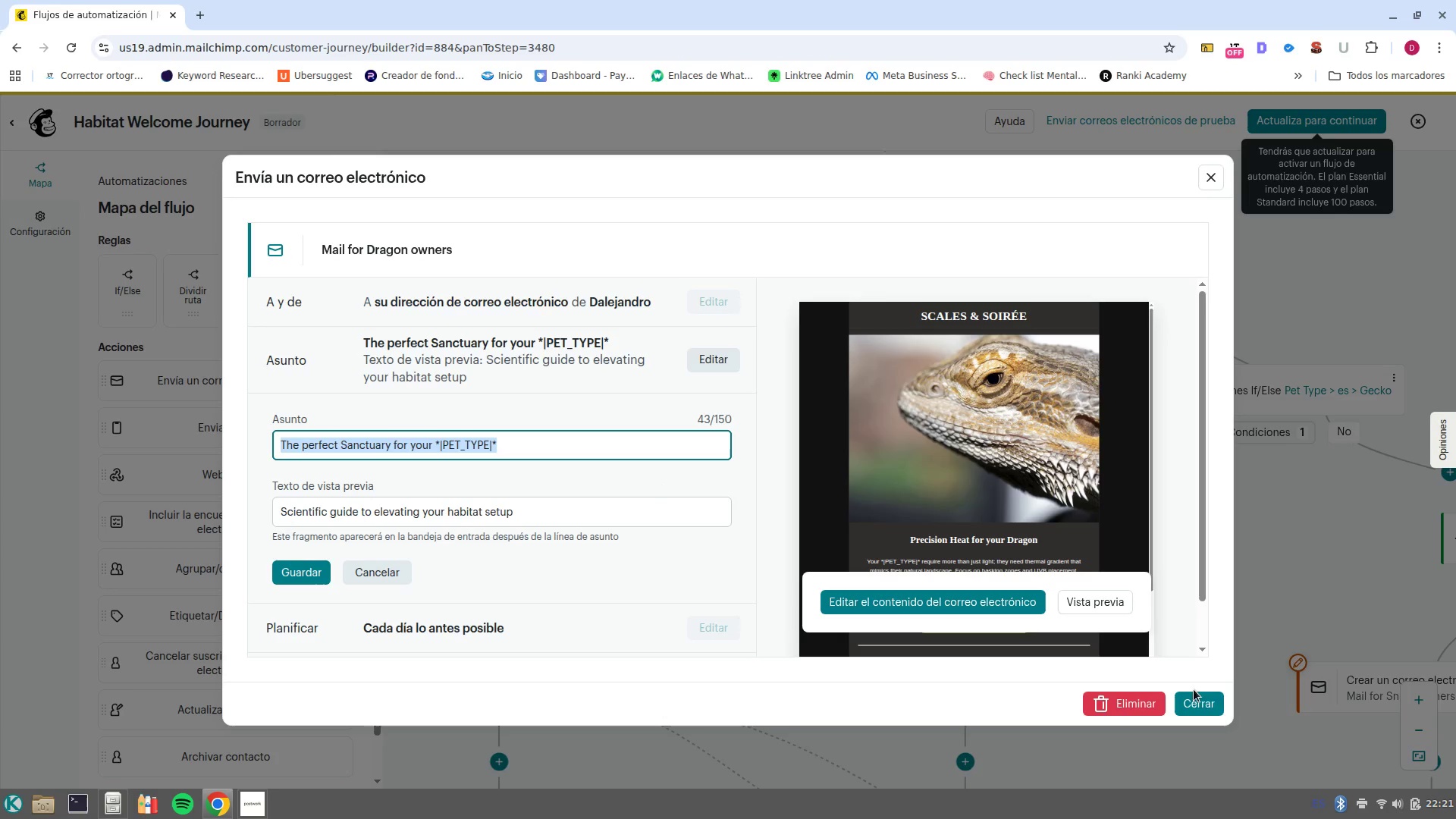 
hold_key(key=C, duration=0.37)
 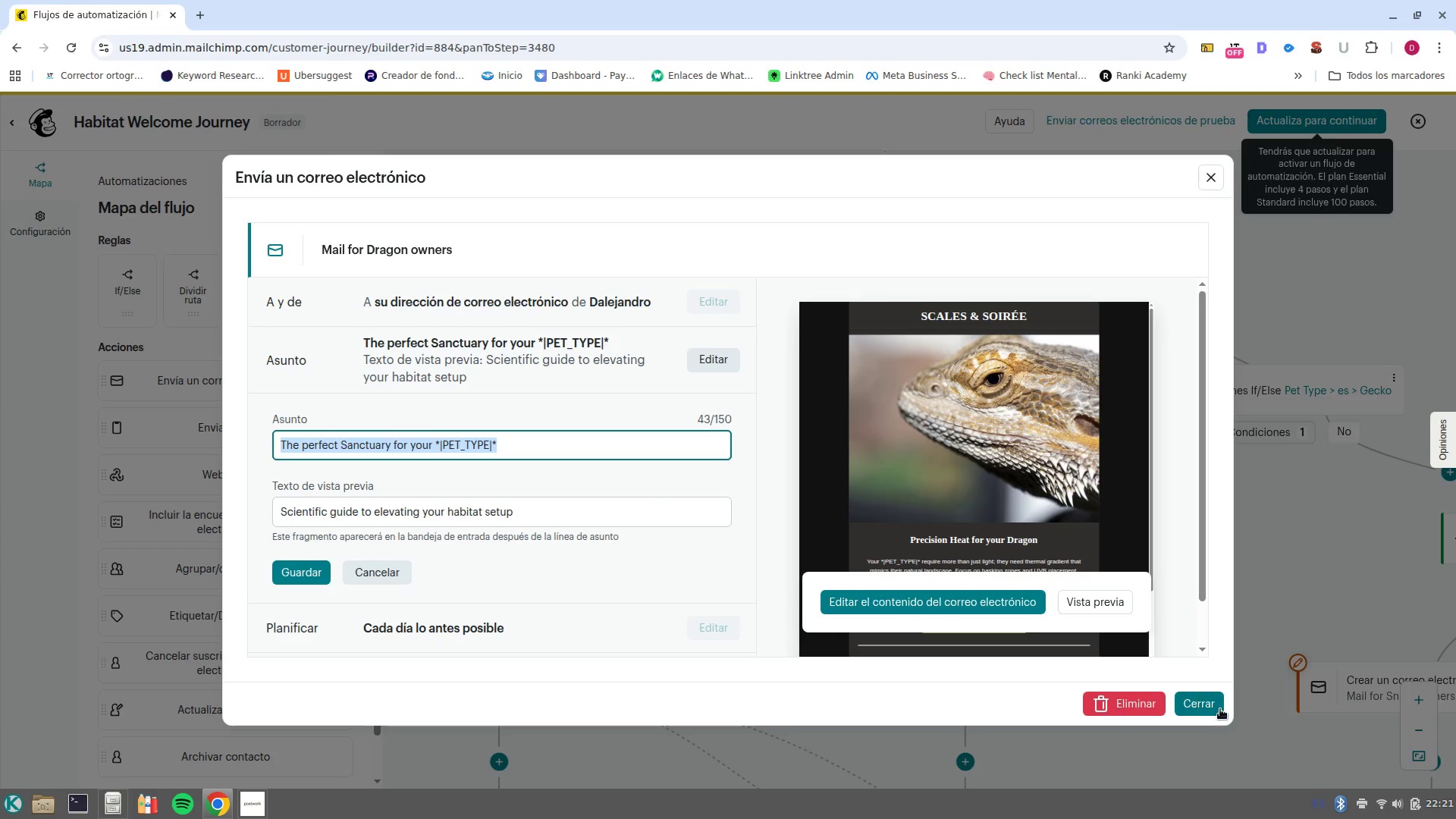 
left_click([1220, 709])
 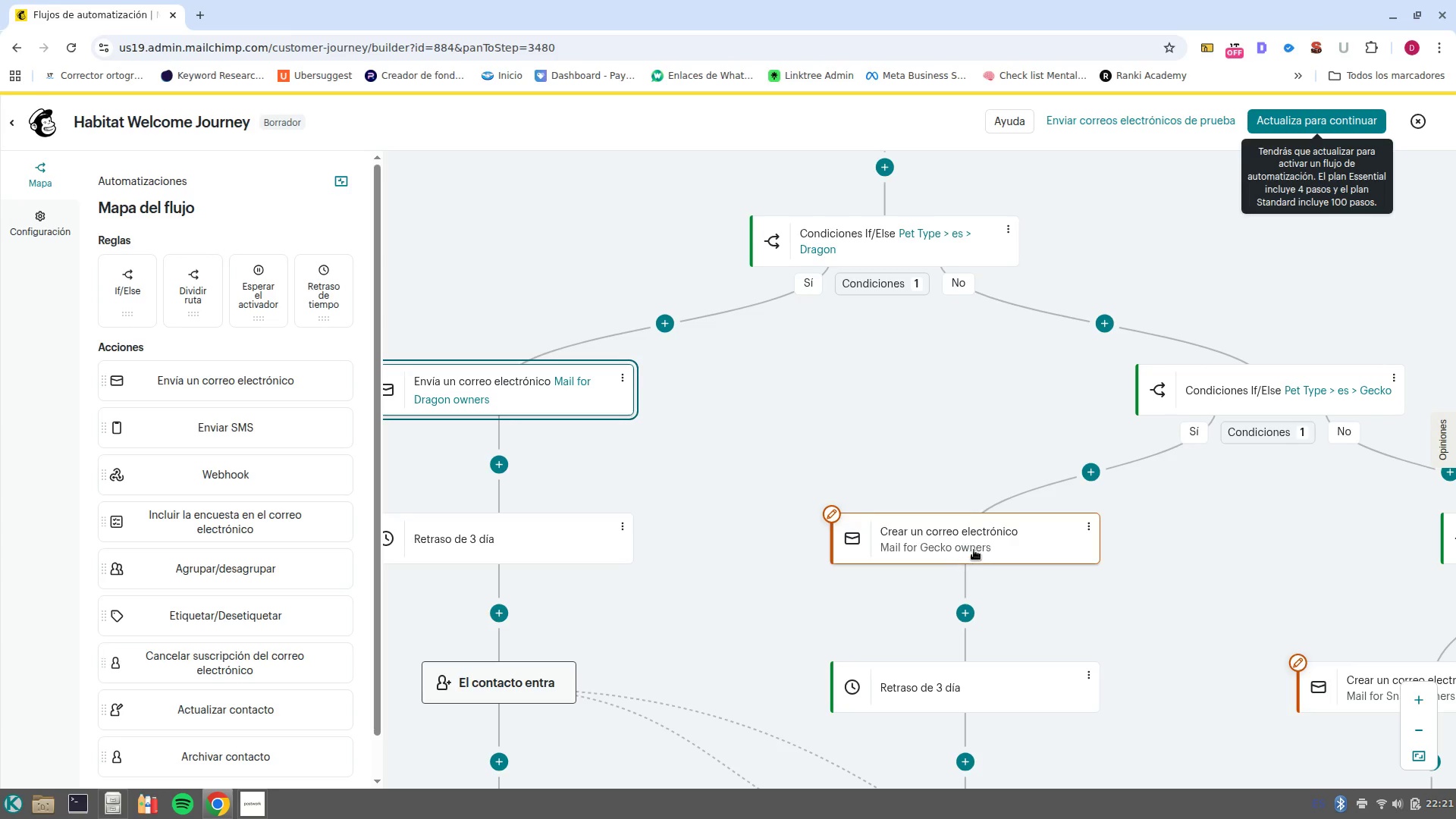 
left_click([974, 550])
 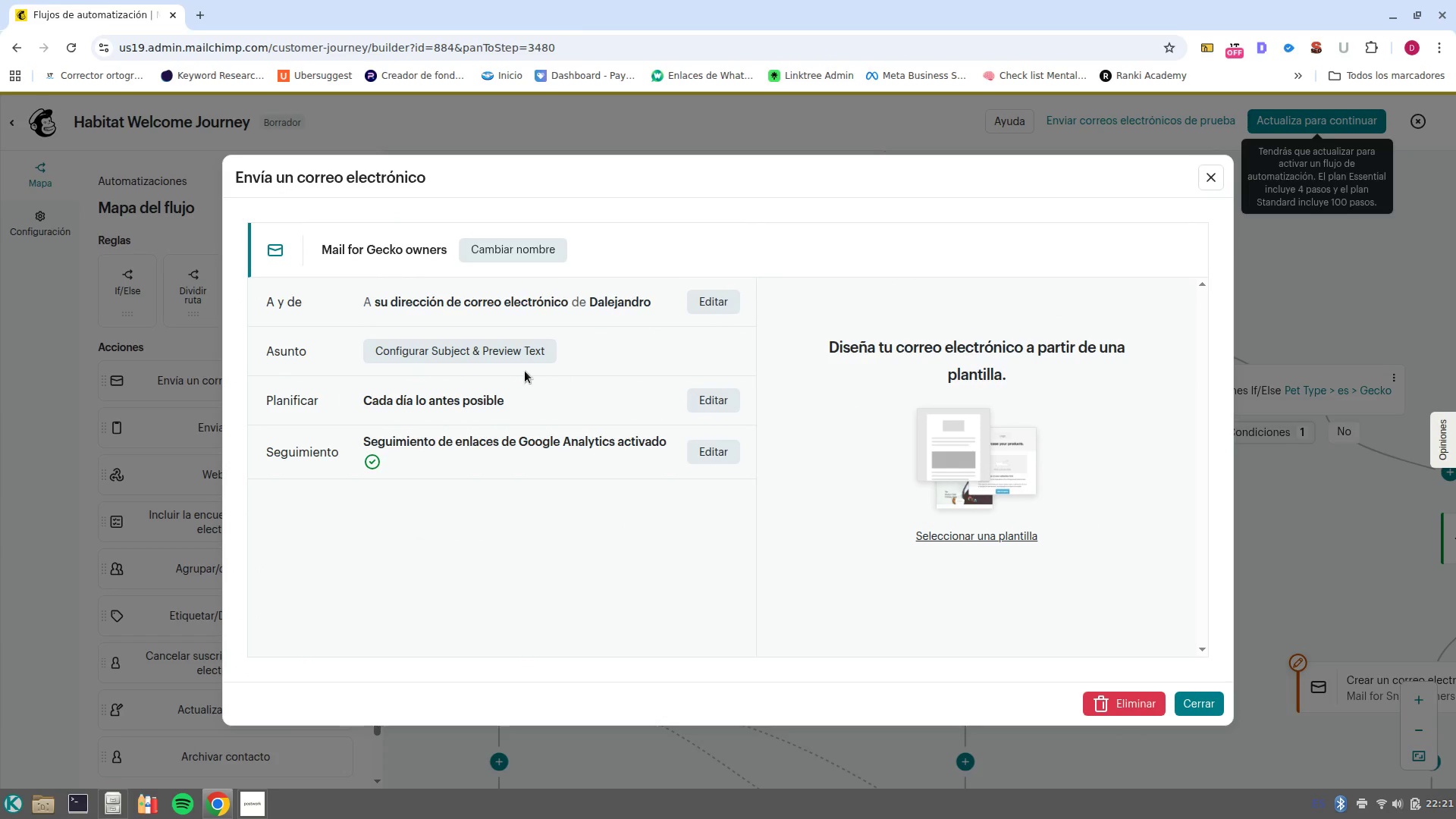 
left_click([430, 352])
 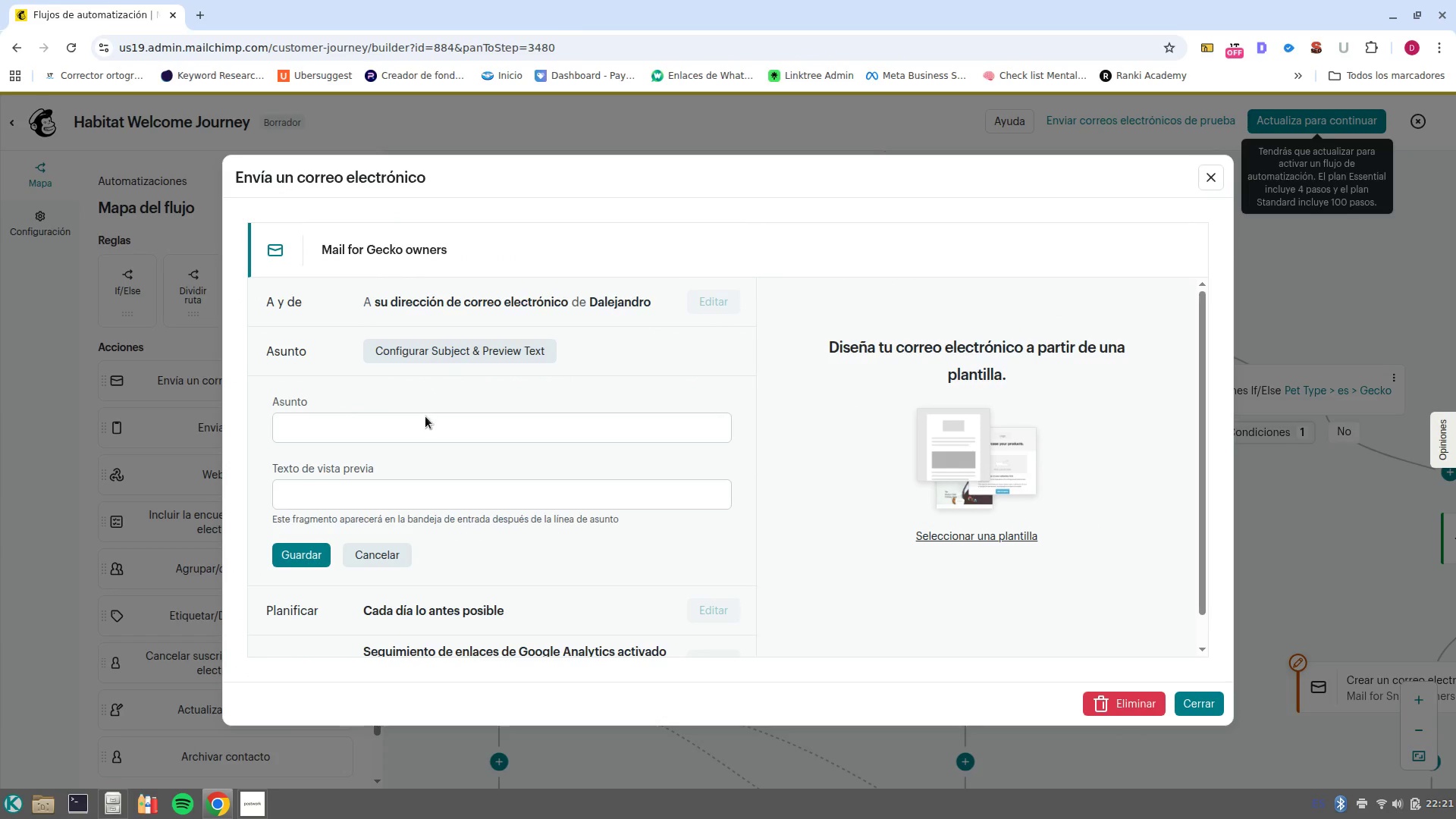 
left_click([426, 424])
 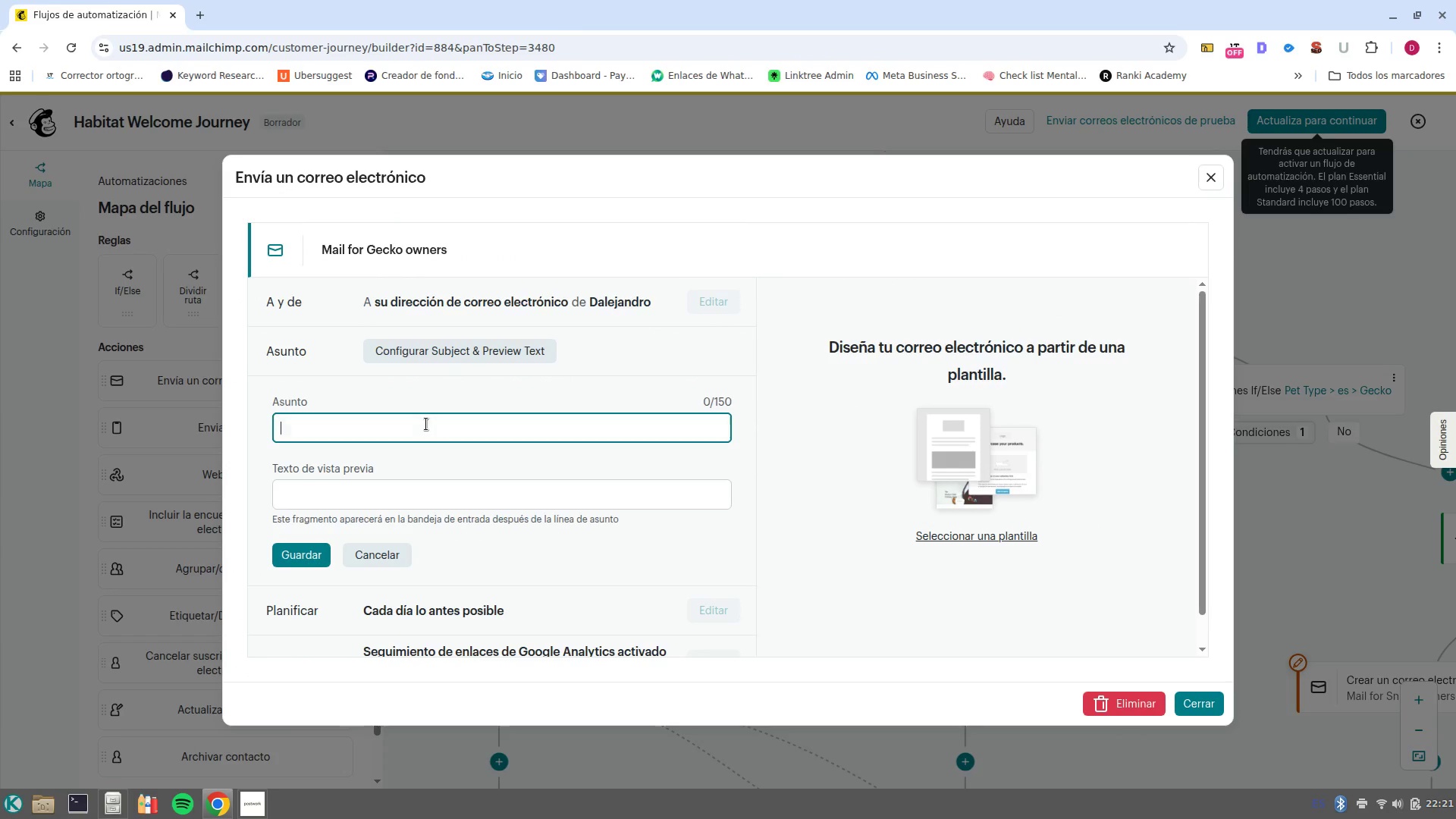 
key(Control+V)
 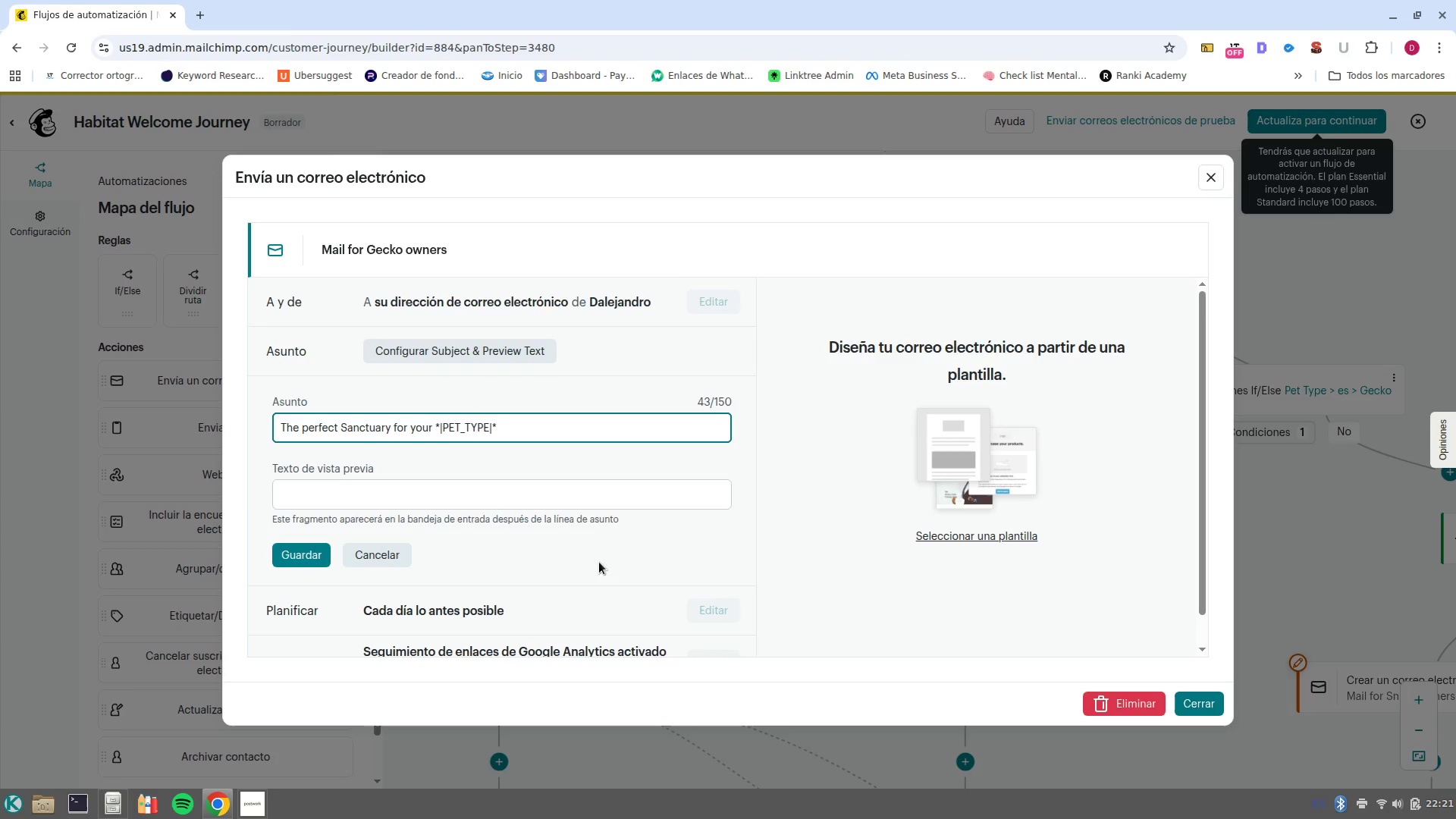 
left_click([308, 561])
 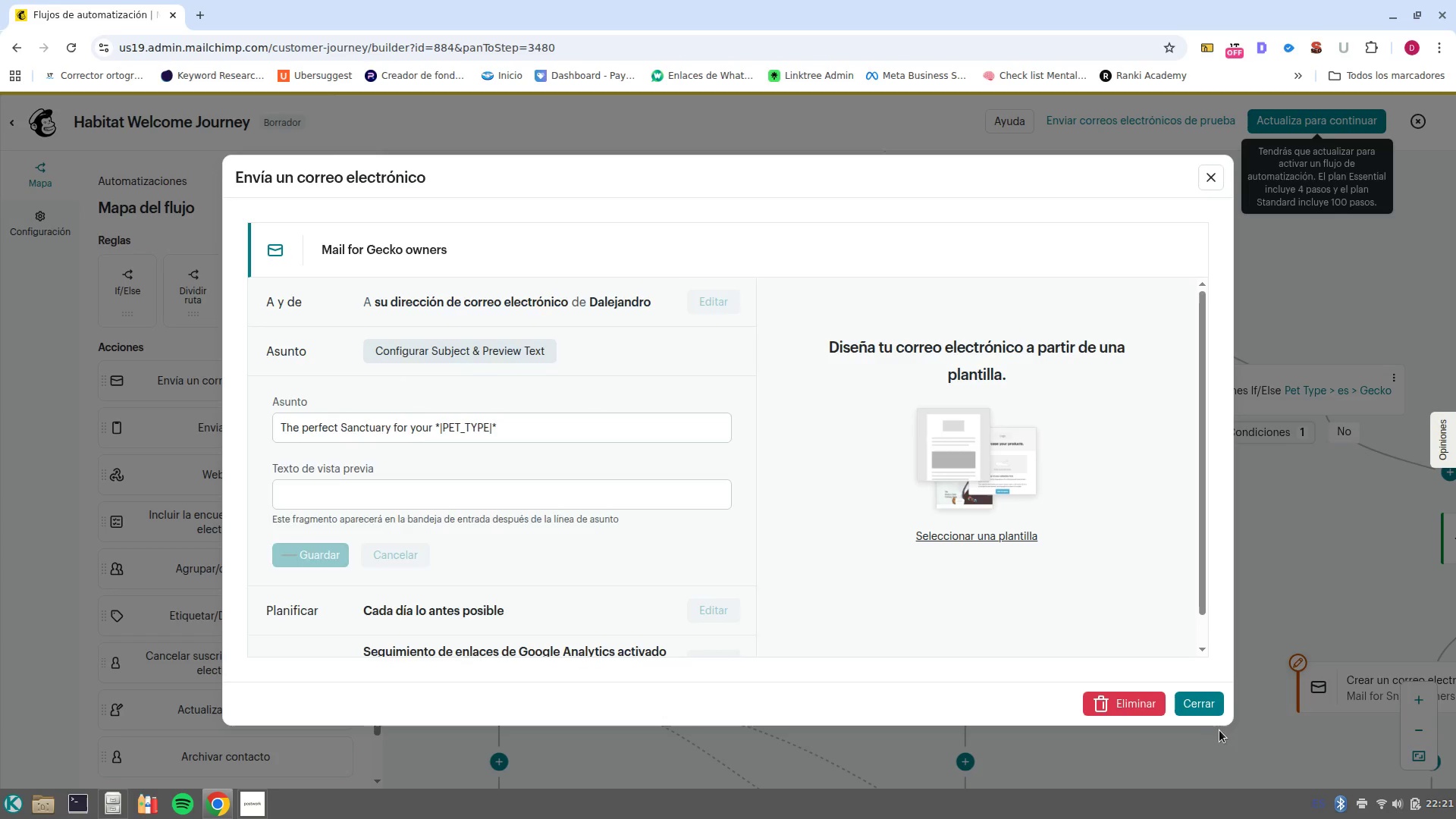 
left_click([1222, 696])
 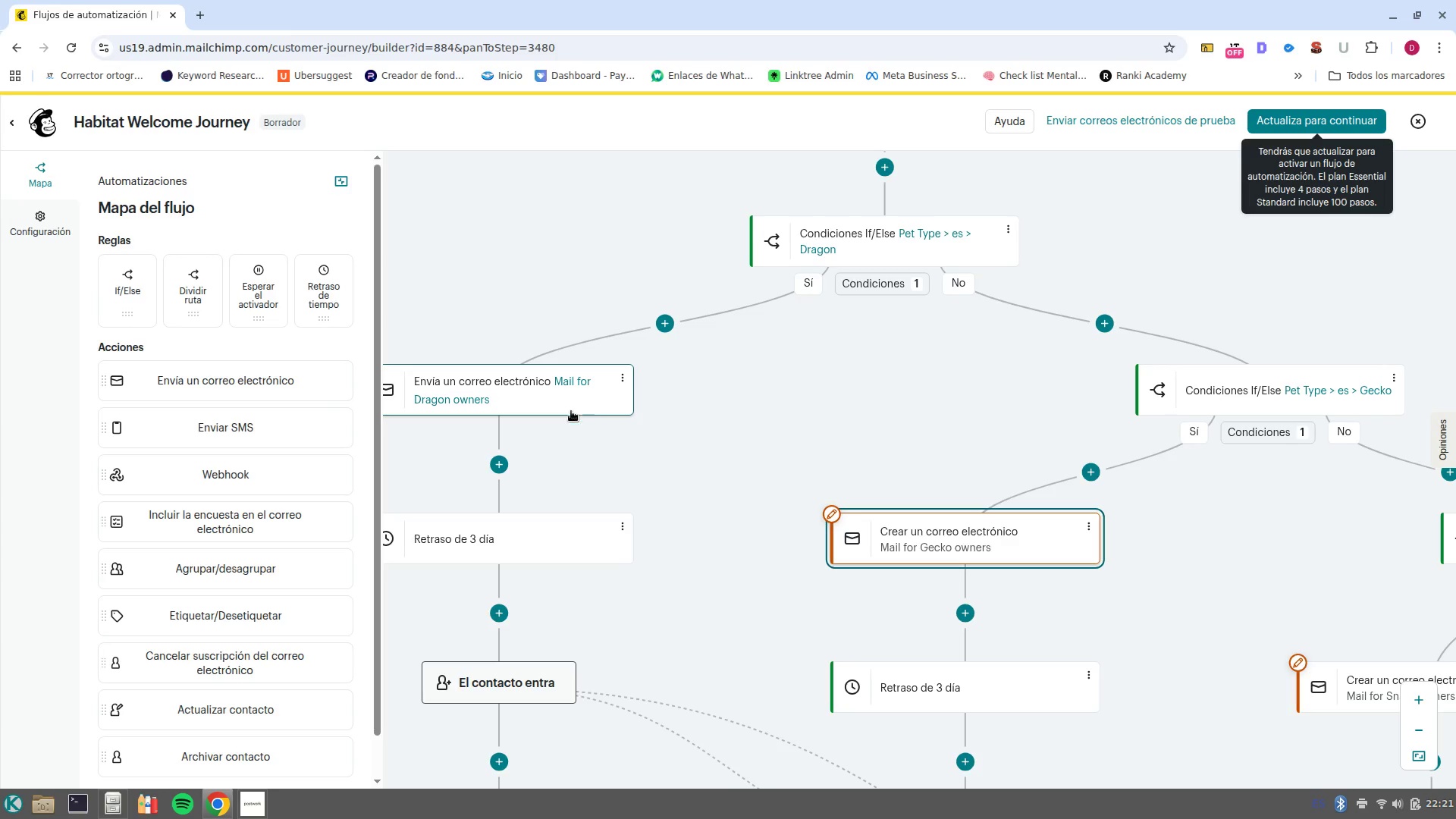 
left_click([560, 407])
 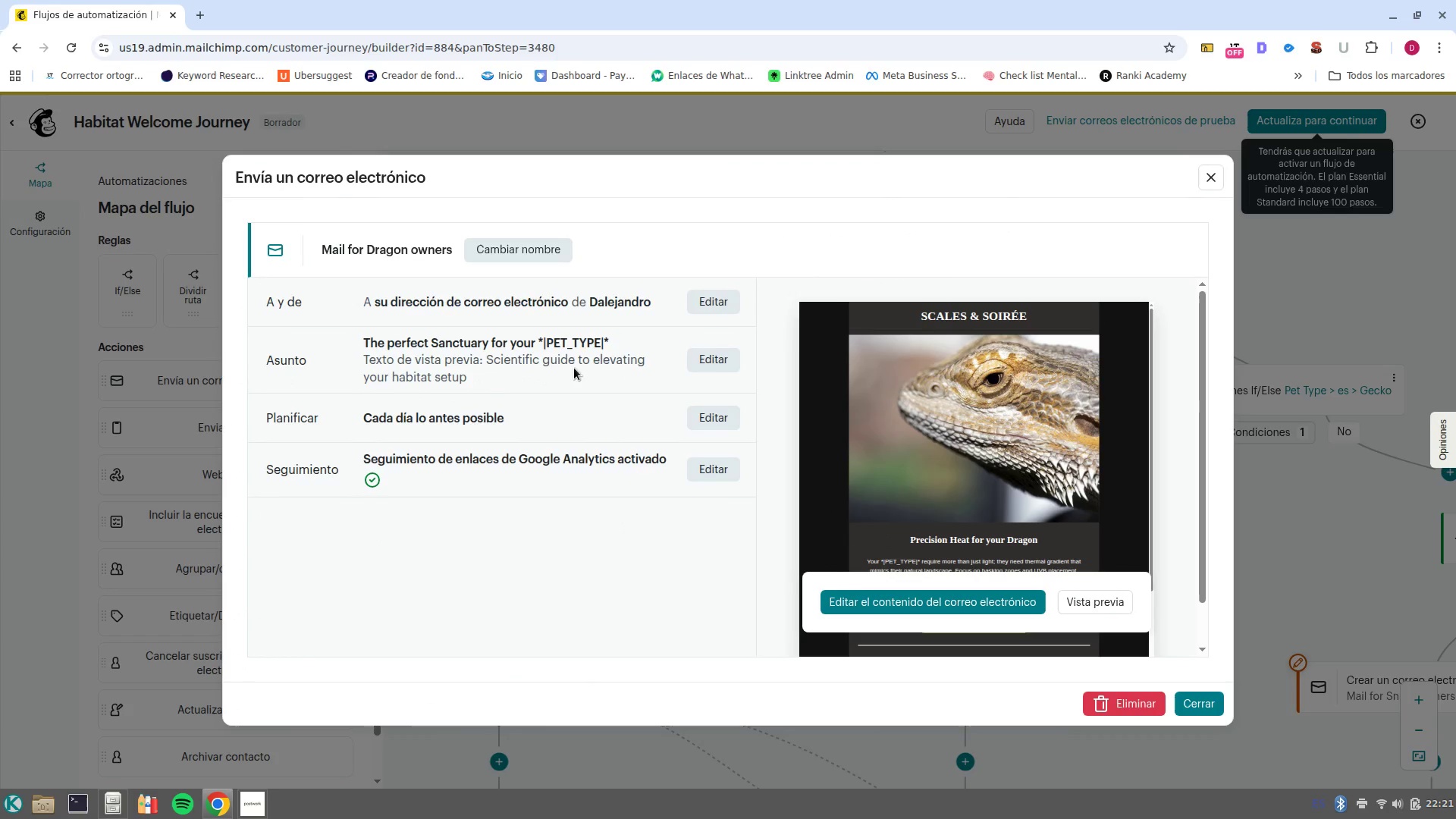 
left_click([714, 361])
 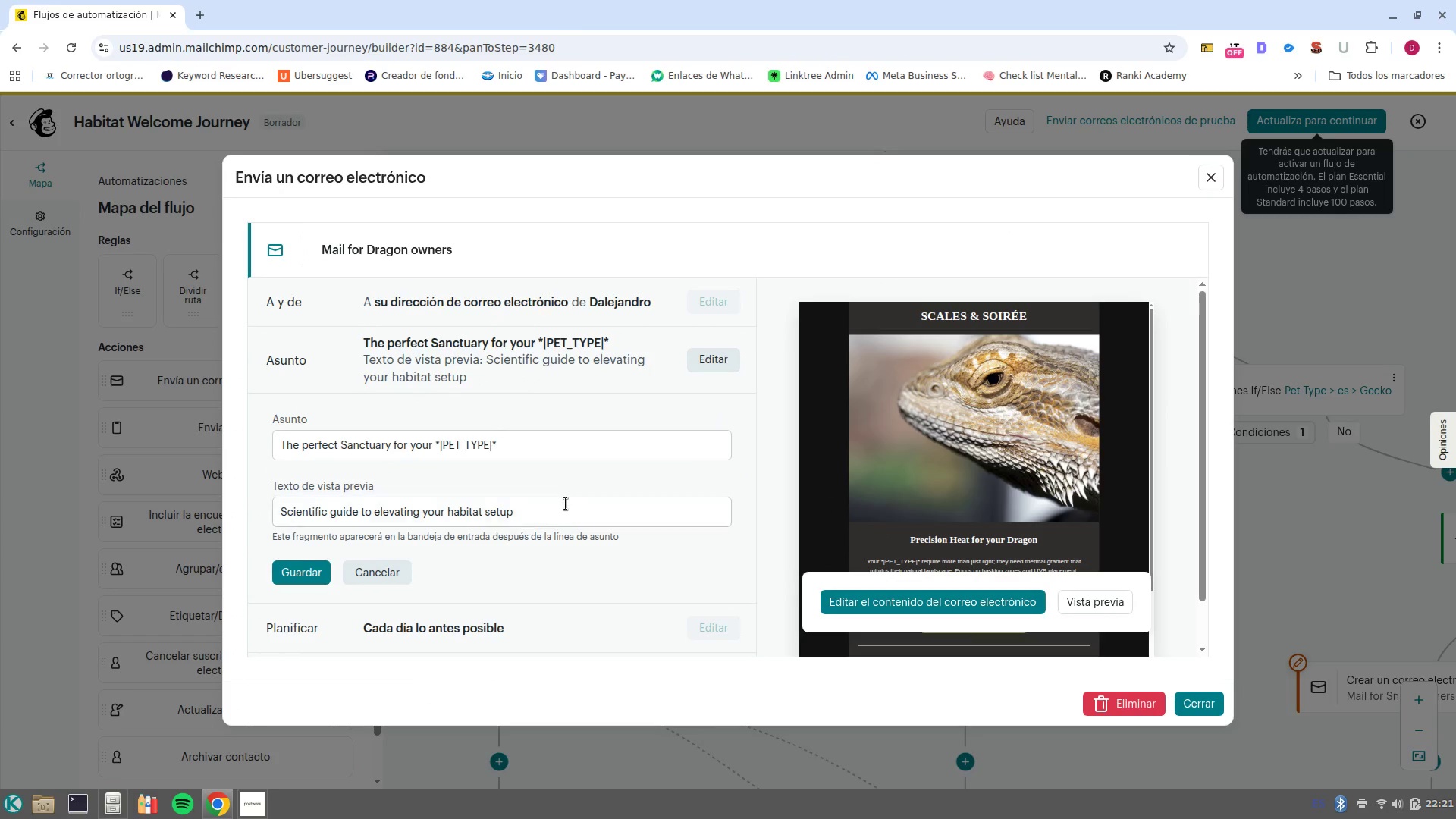 
left_click_drag(start_coordinate=[566, 504], to_coordinate=[463, 502])
 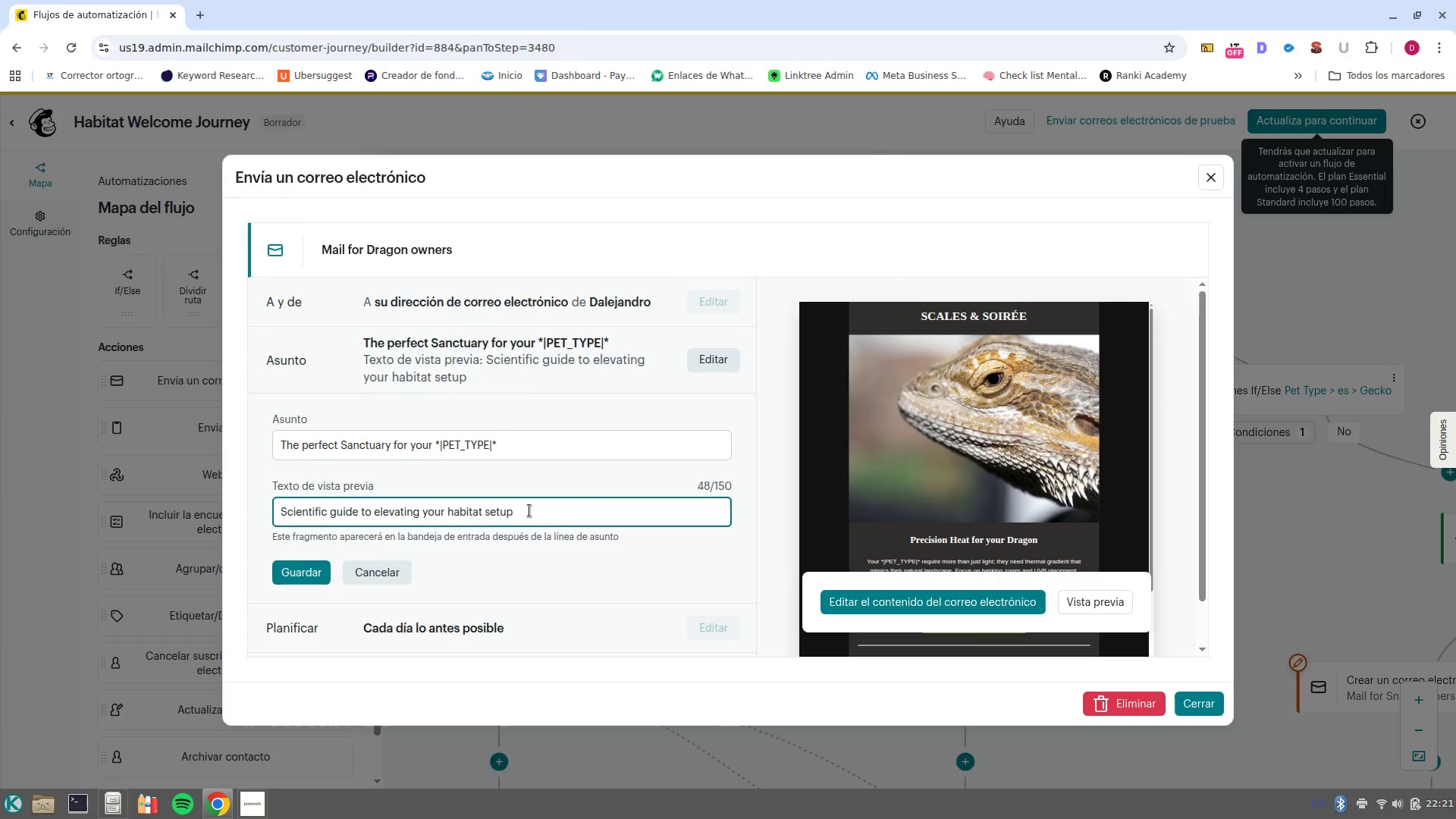 
left_click_drag(start_coordinate=[529, 512], to_coordinate=[246, 514])
 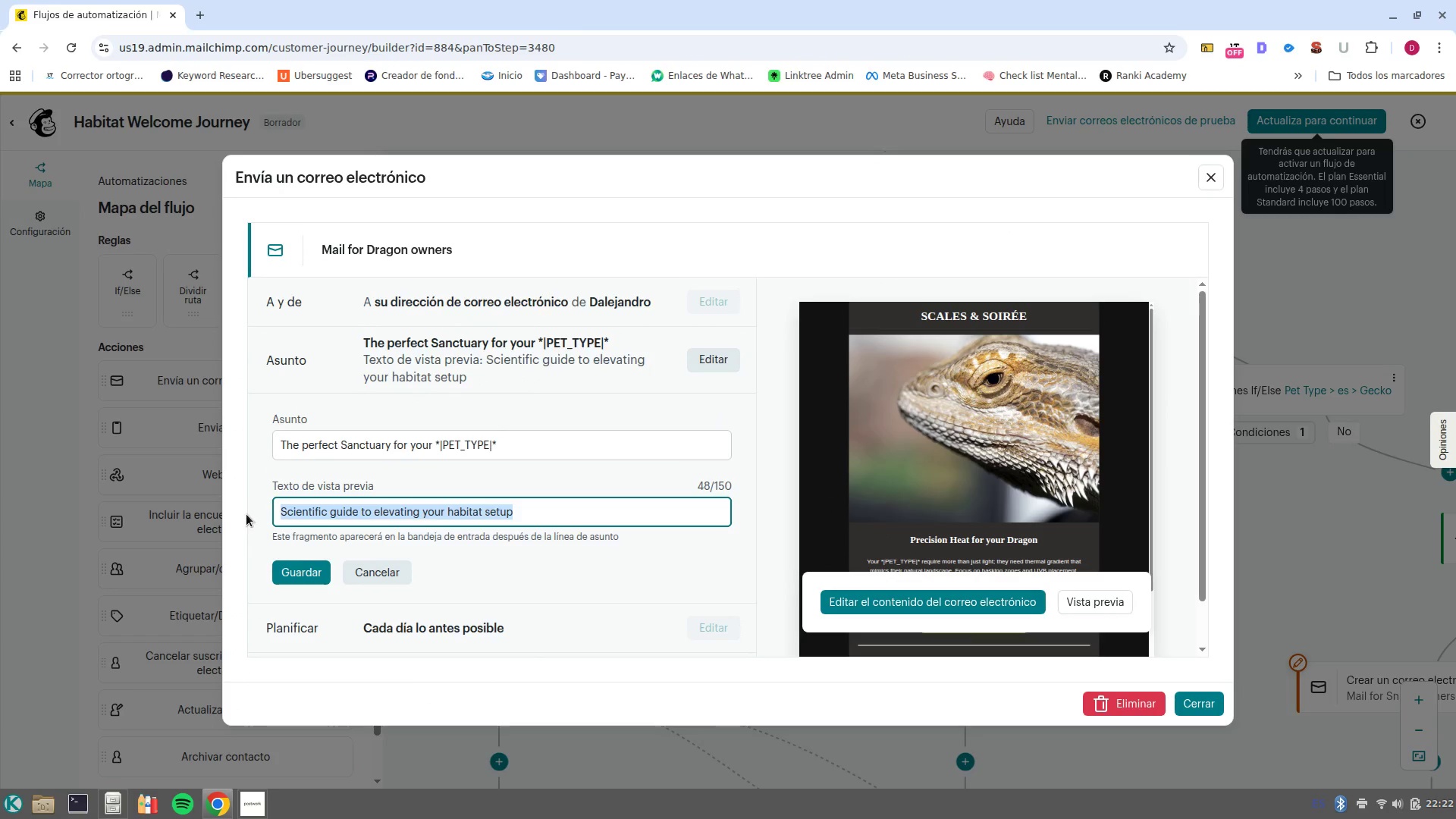 
key(Control+C)
 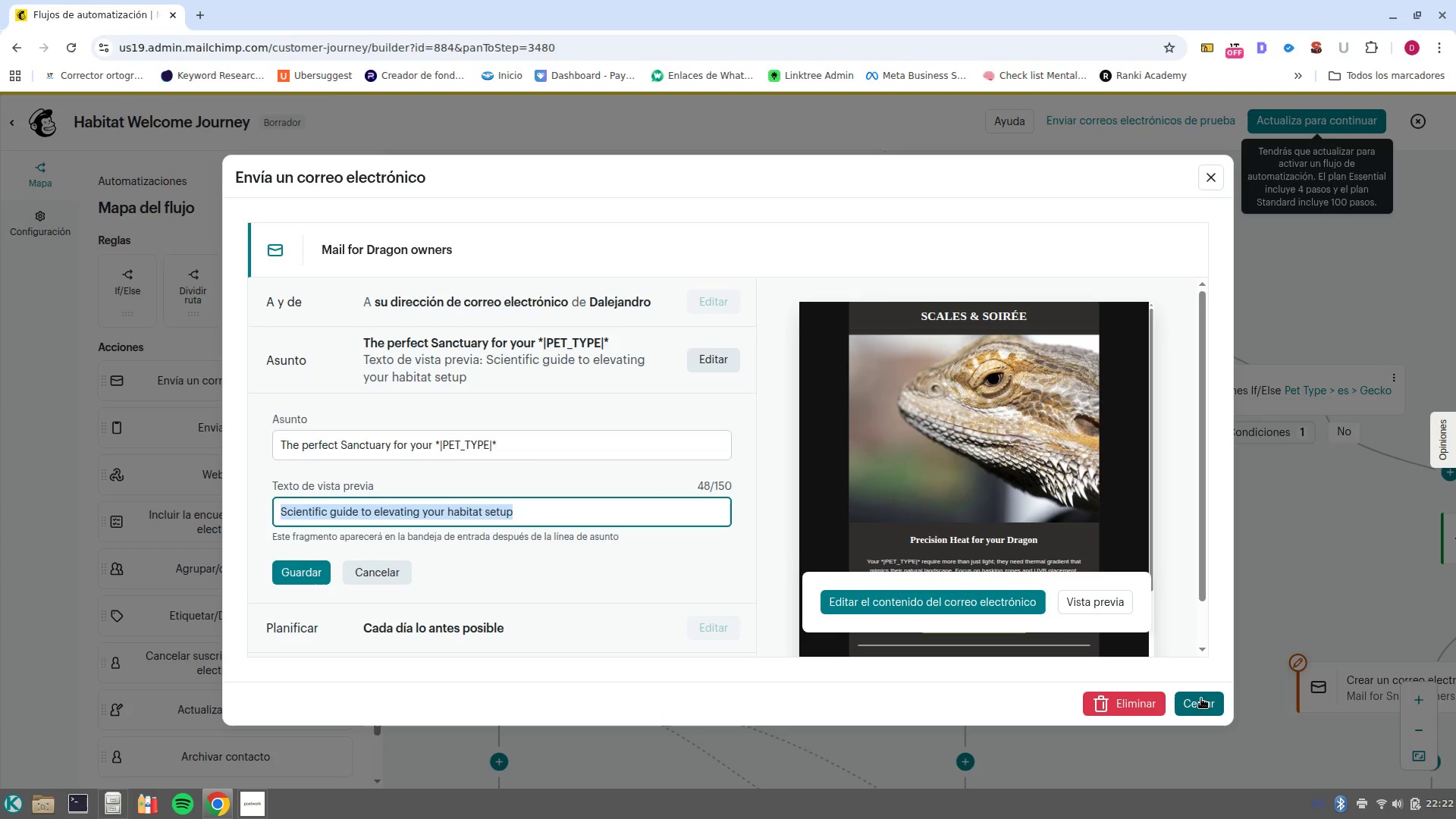 
left_click([1201, 704])
 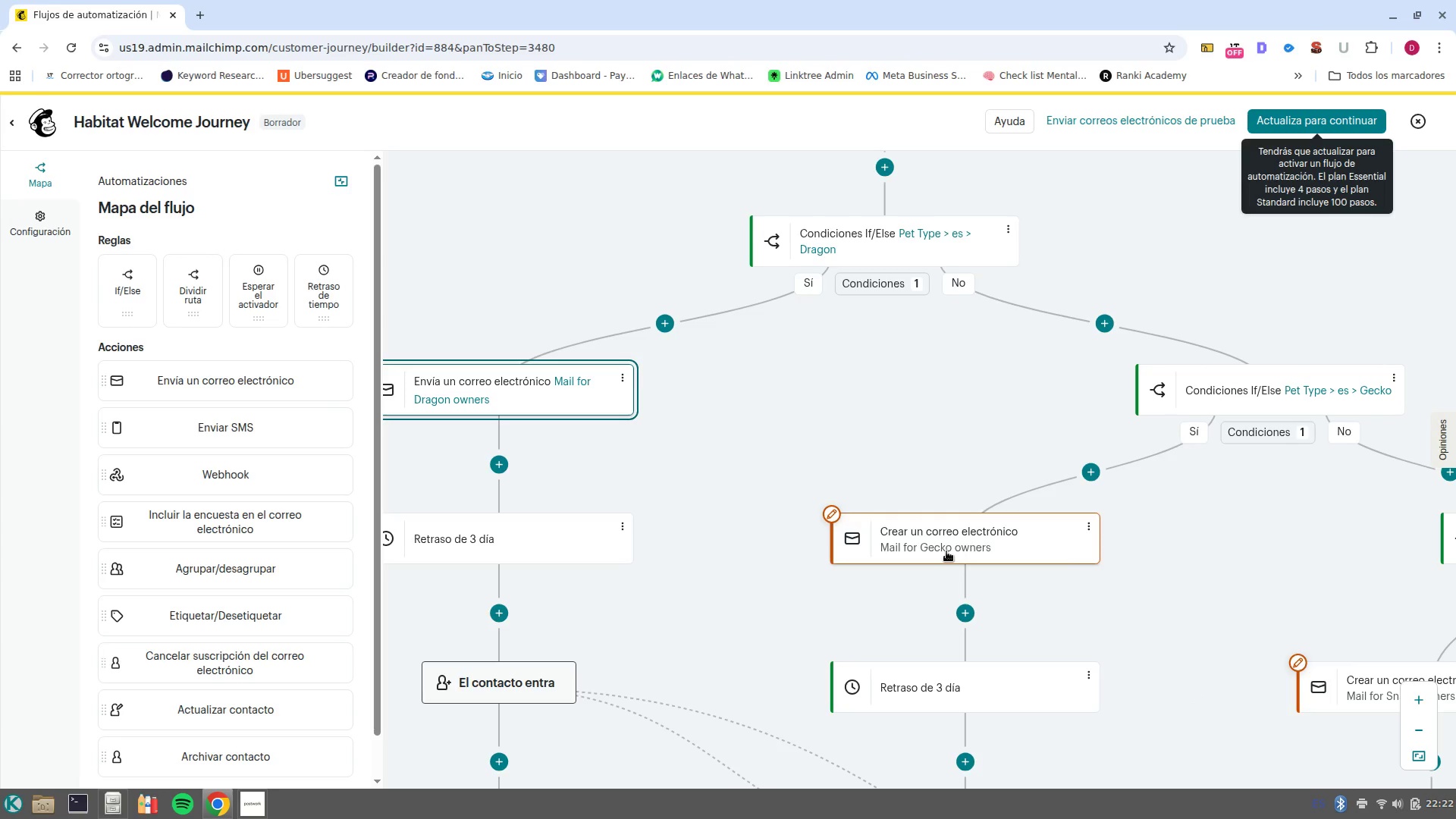 
left_click([946, 551])
 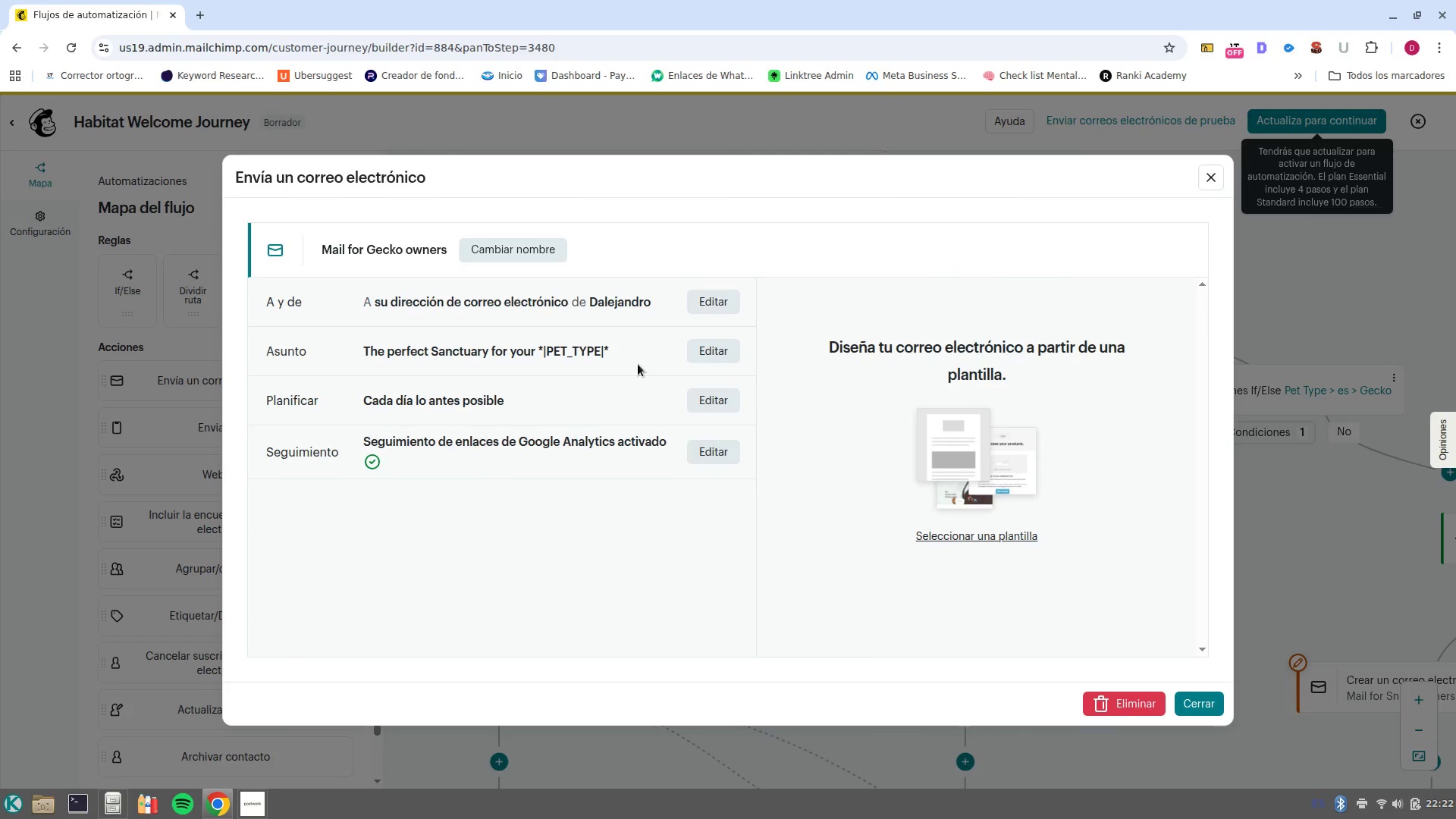 
left_click([701, 356])
 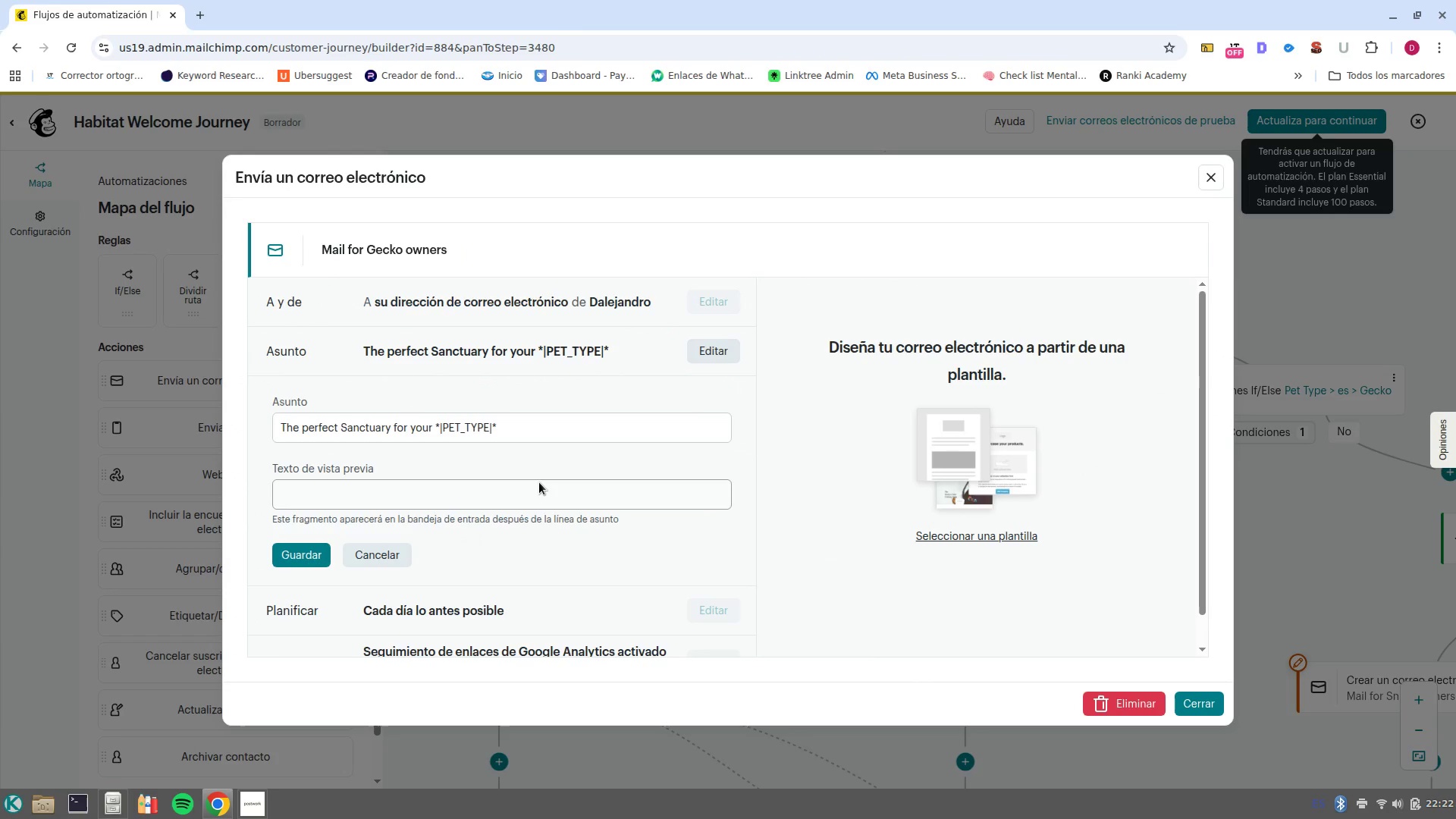 
left_click([539, 482])
 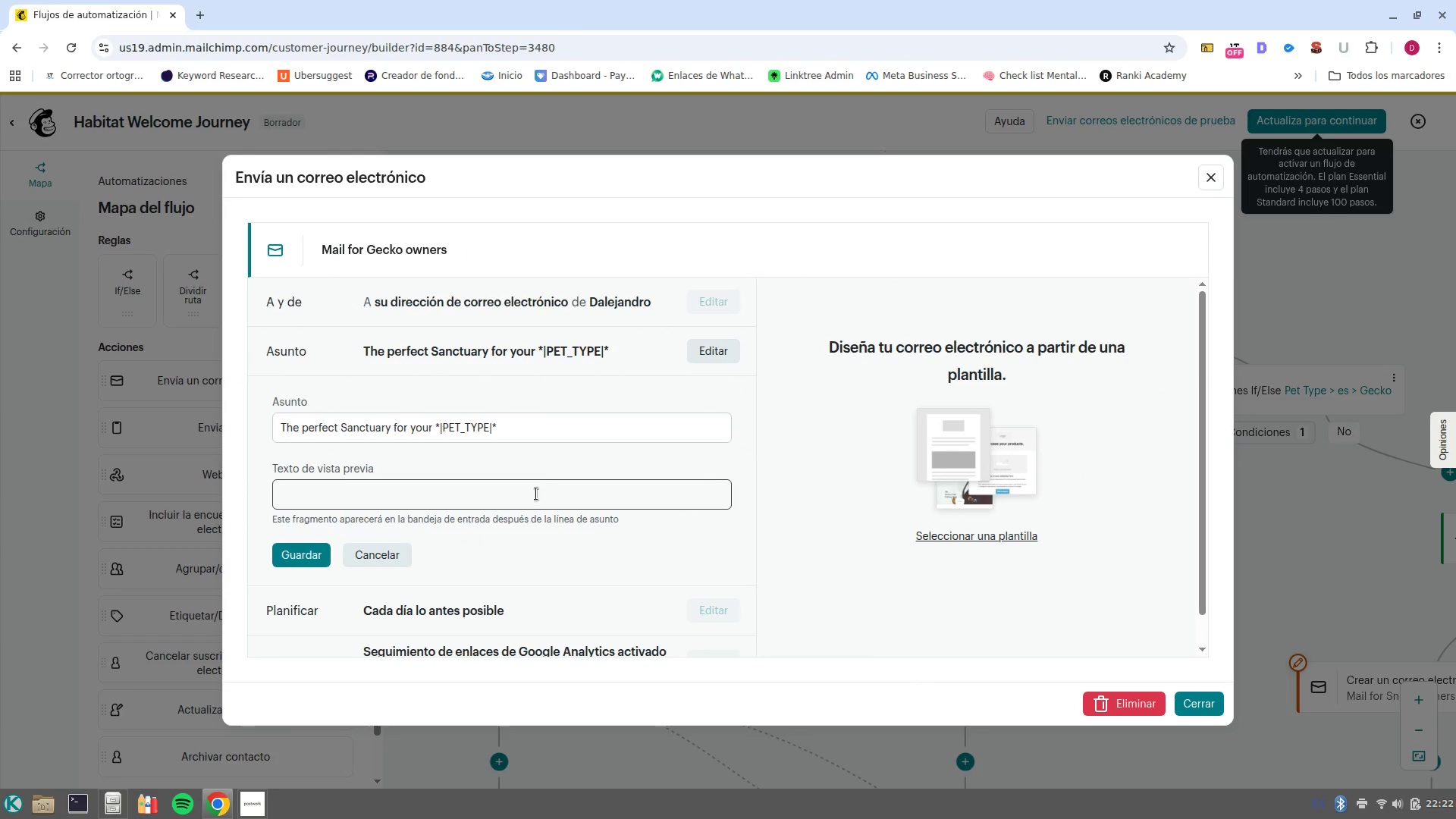 
left_click([536, 495])
 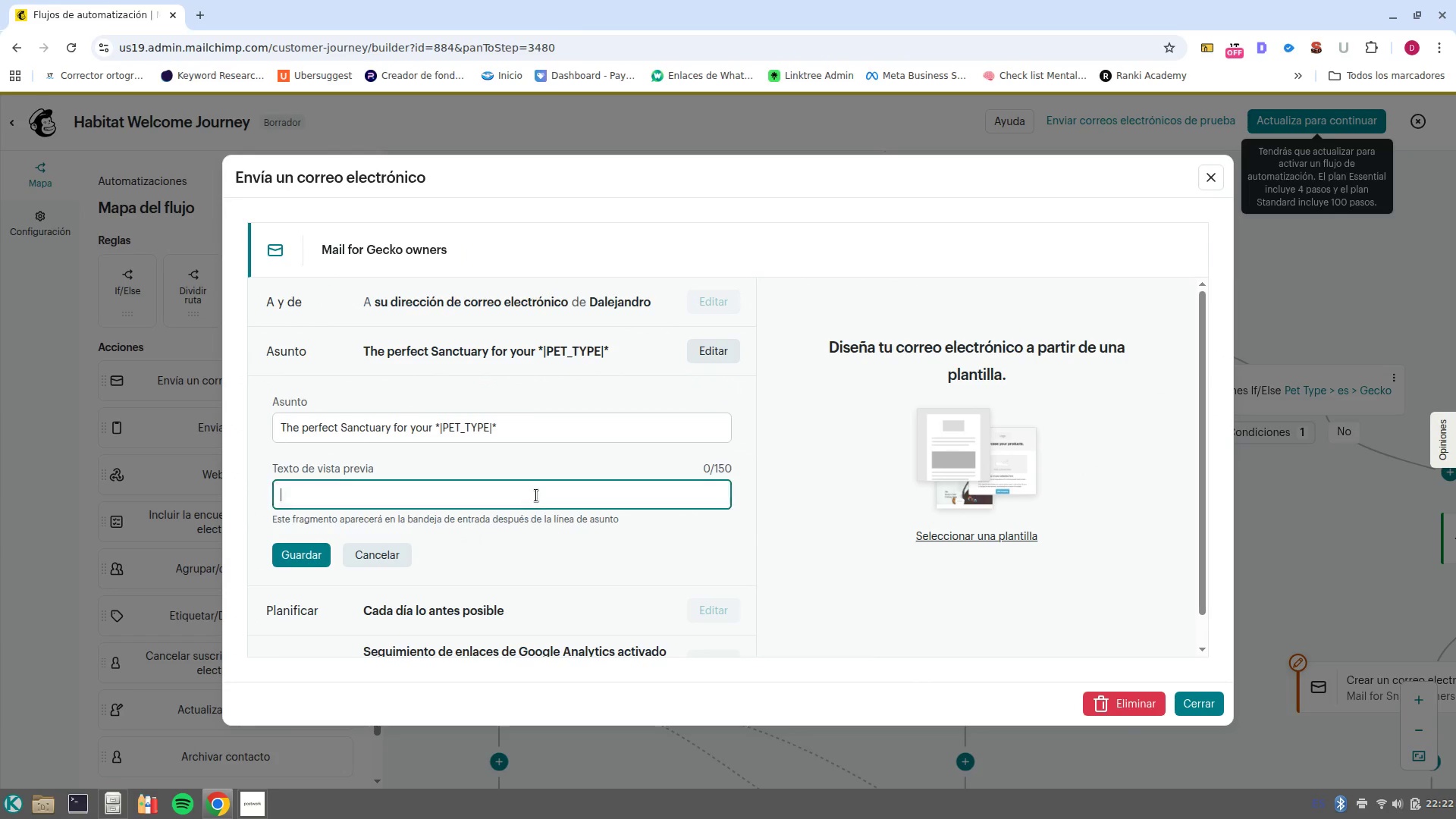 
key(Control+V)
 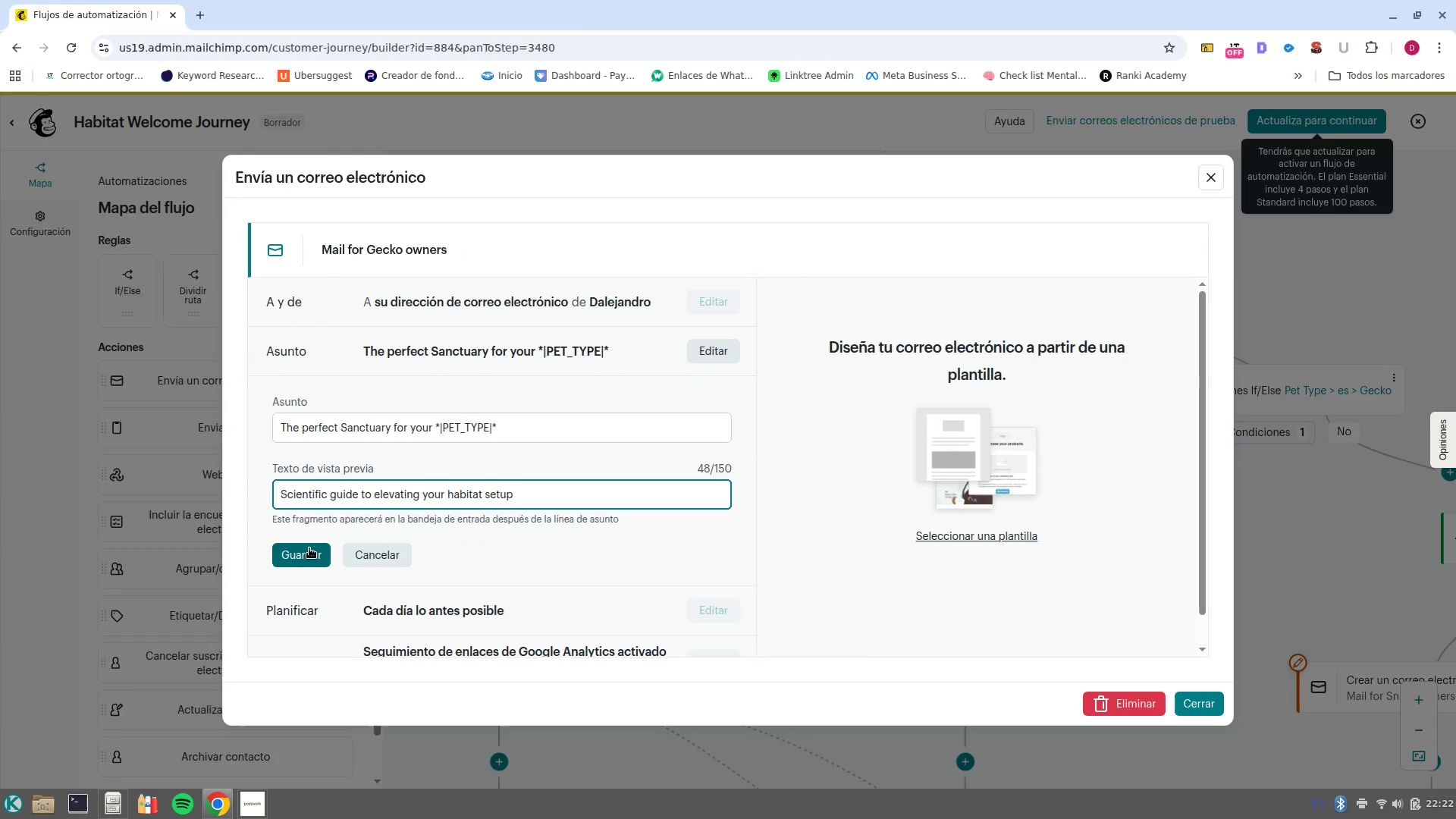 
left_click([309, 558])
 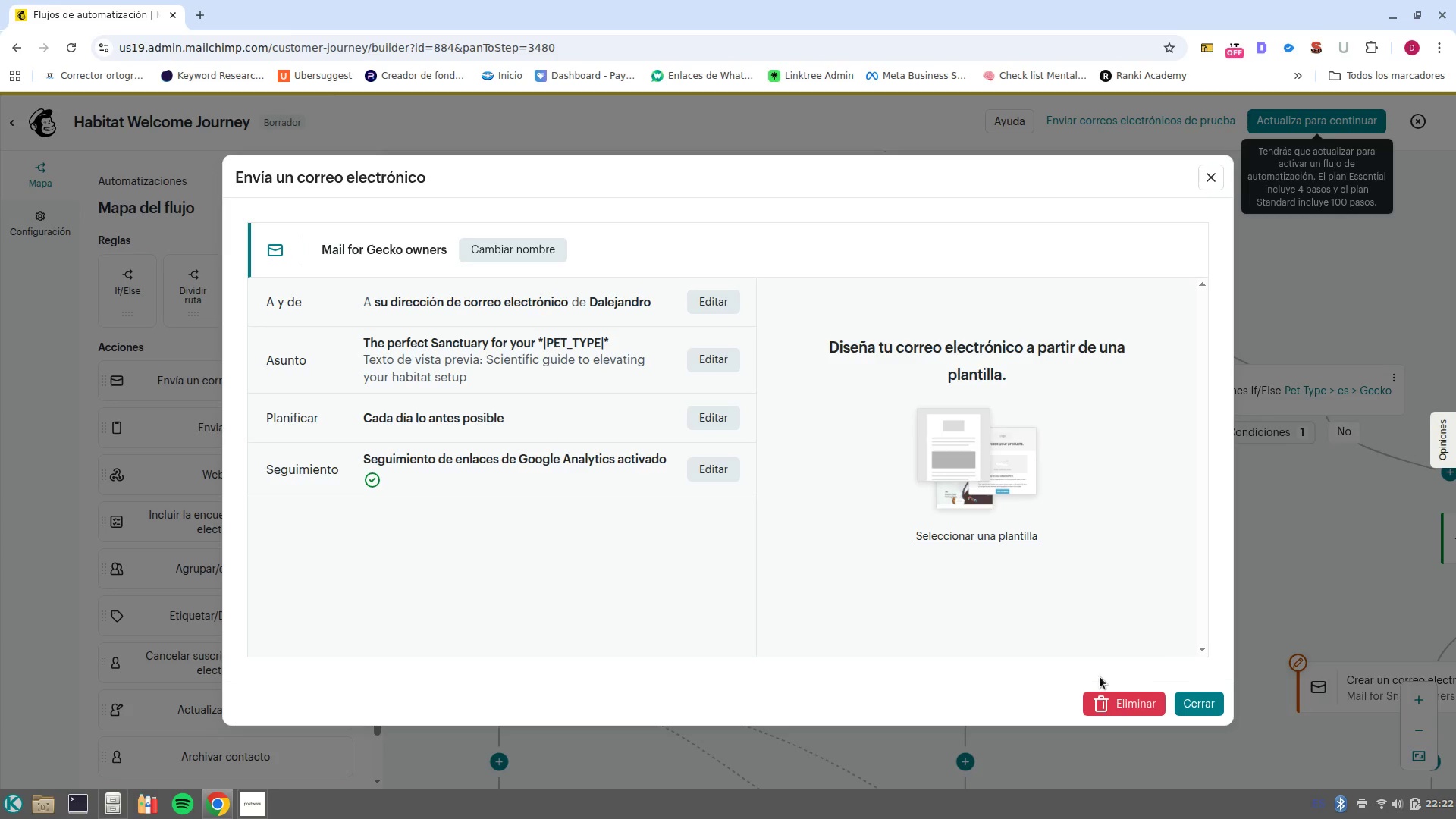 
left_click([1208, 705])
 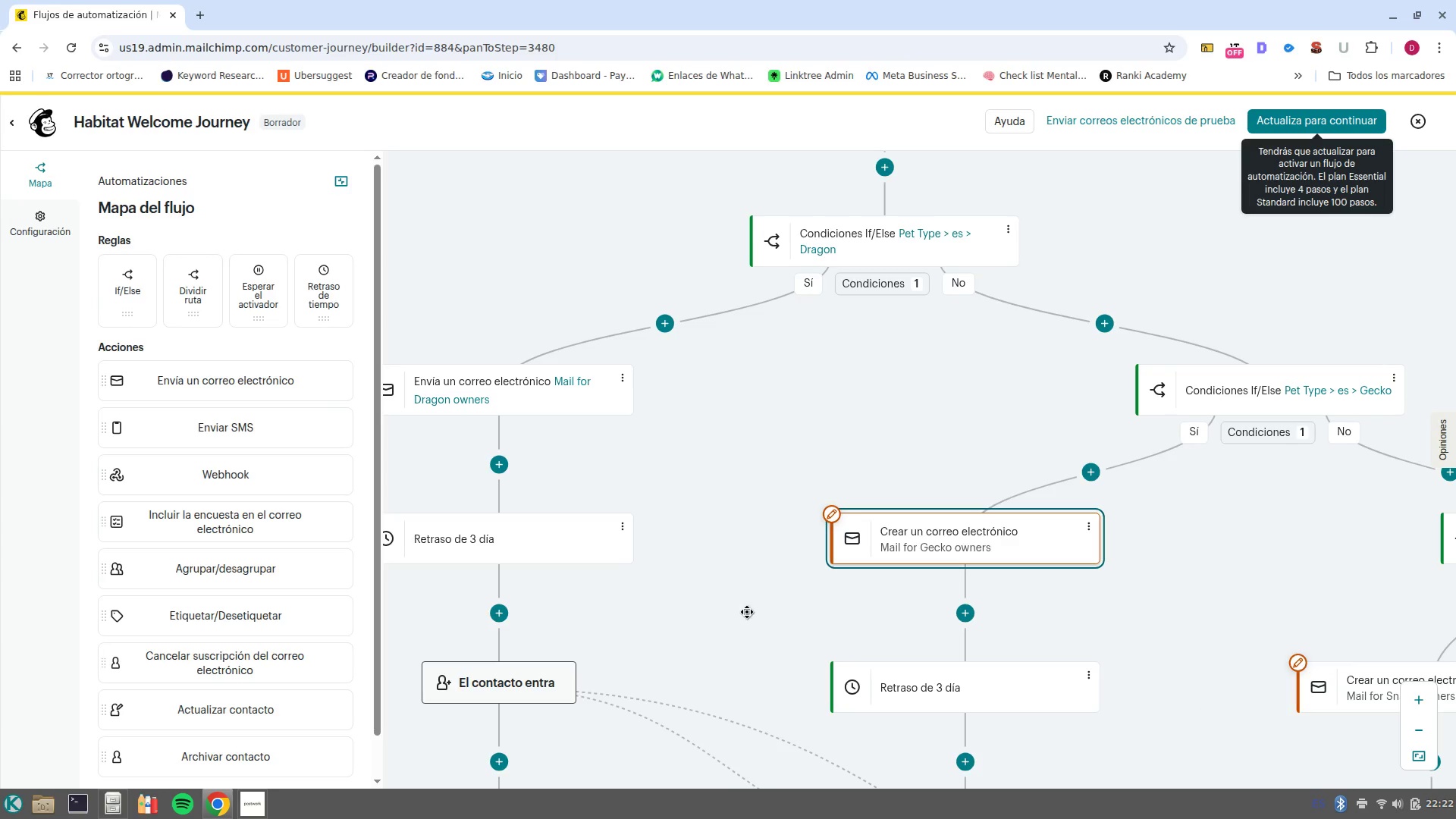 
left_click_drag(start_coordinate=[747, 611], to_coordinate=[660, 541])
 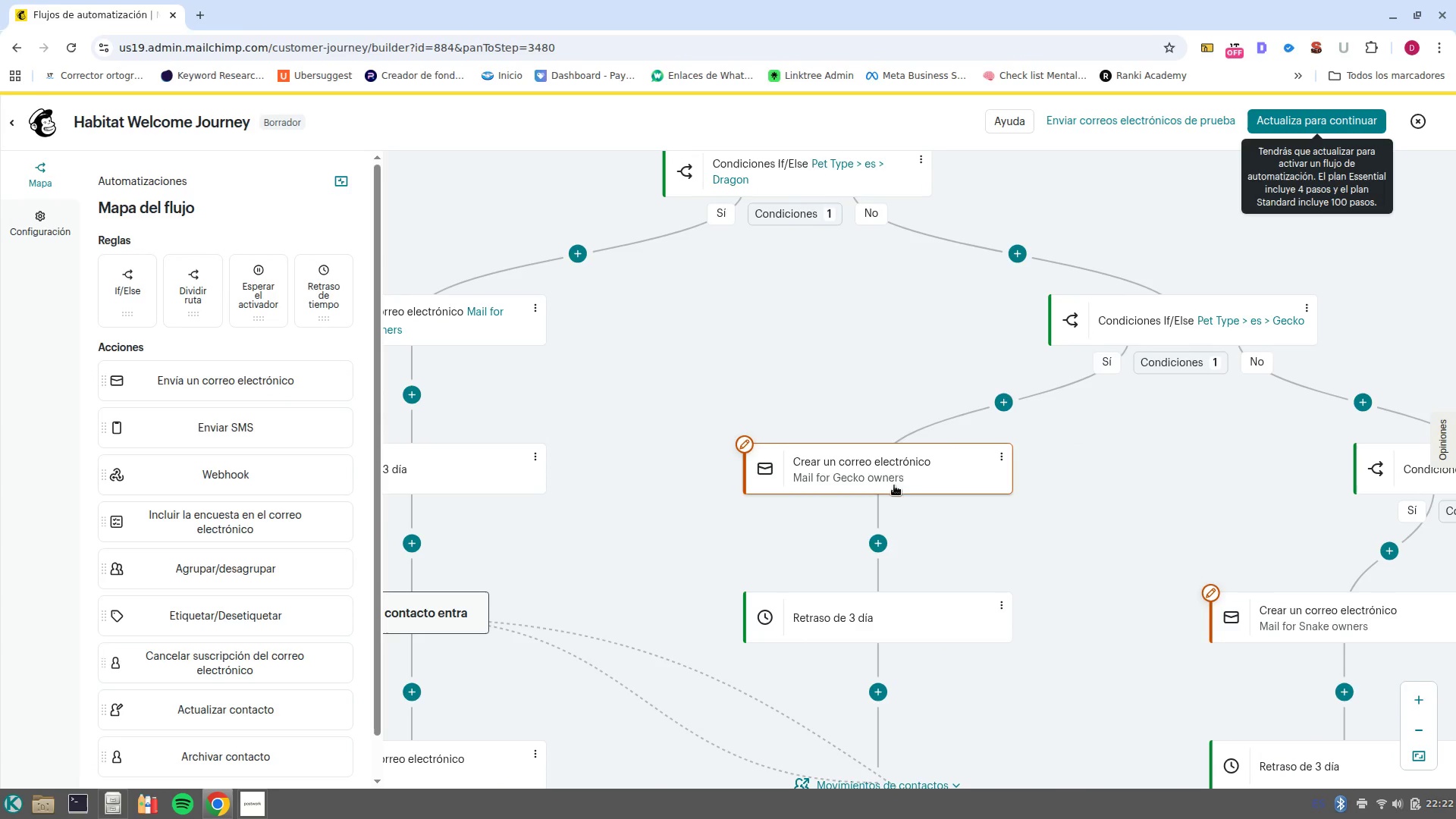 
left_click([894, 479])
 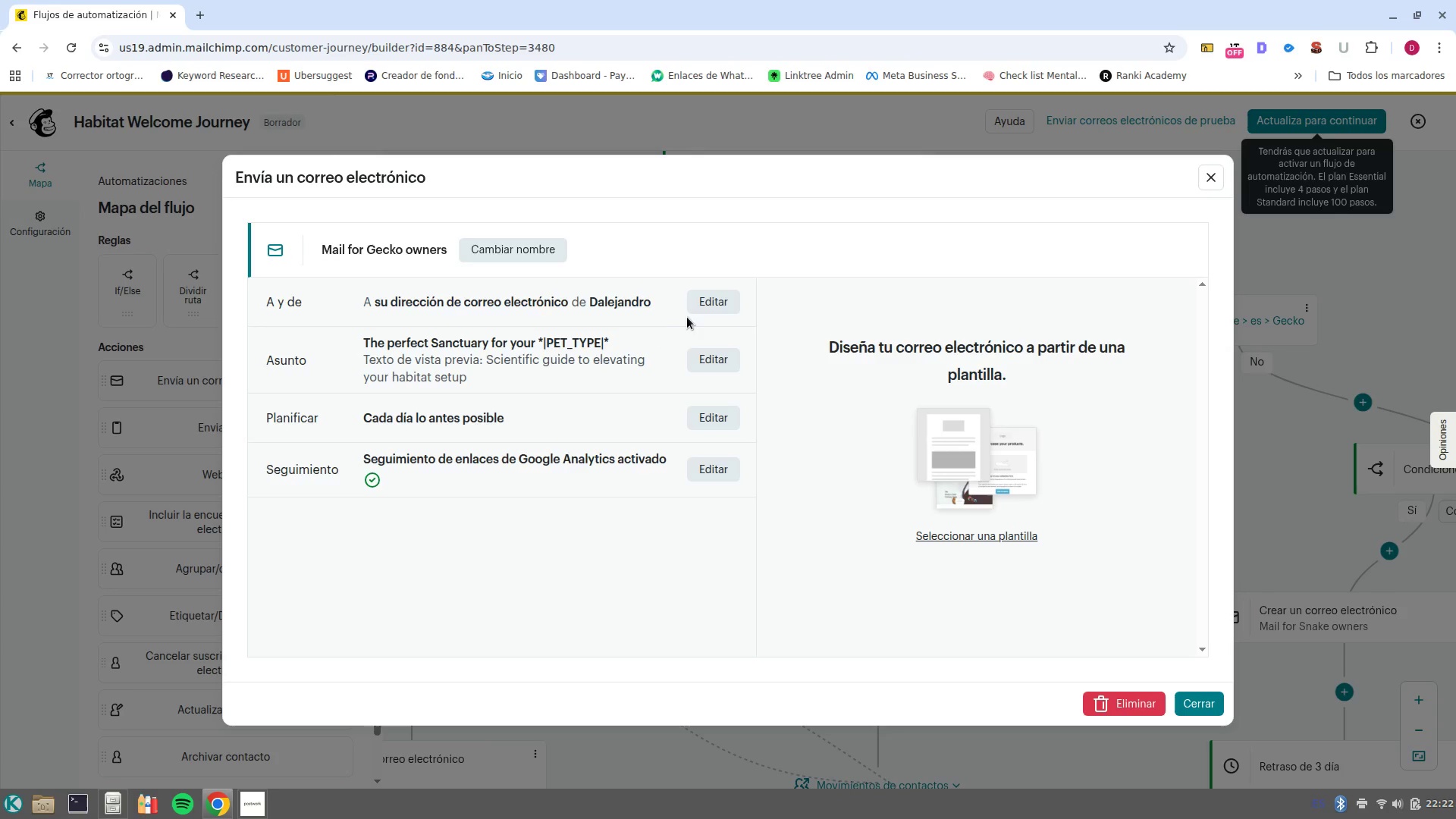 
wait(6.46)
 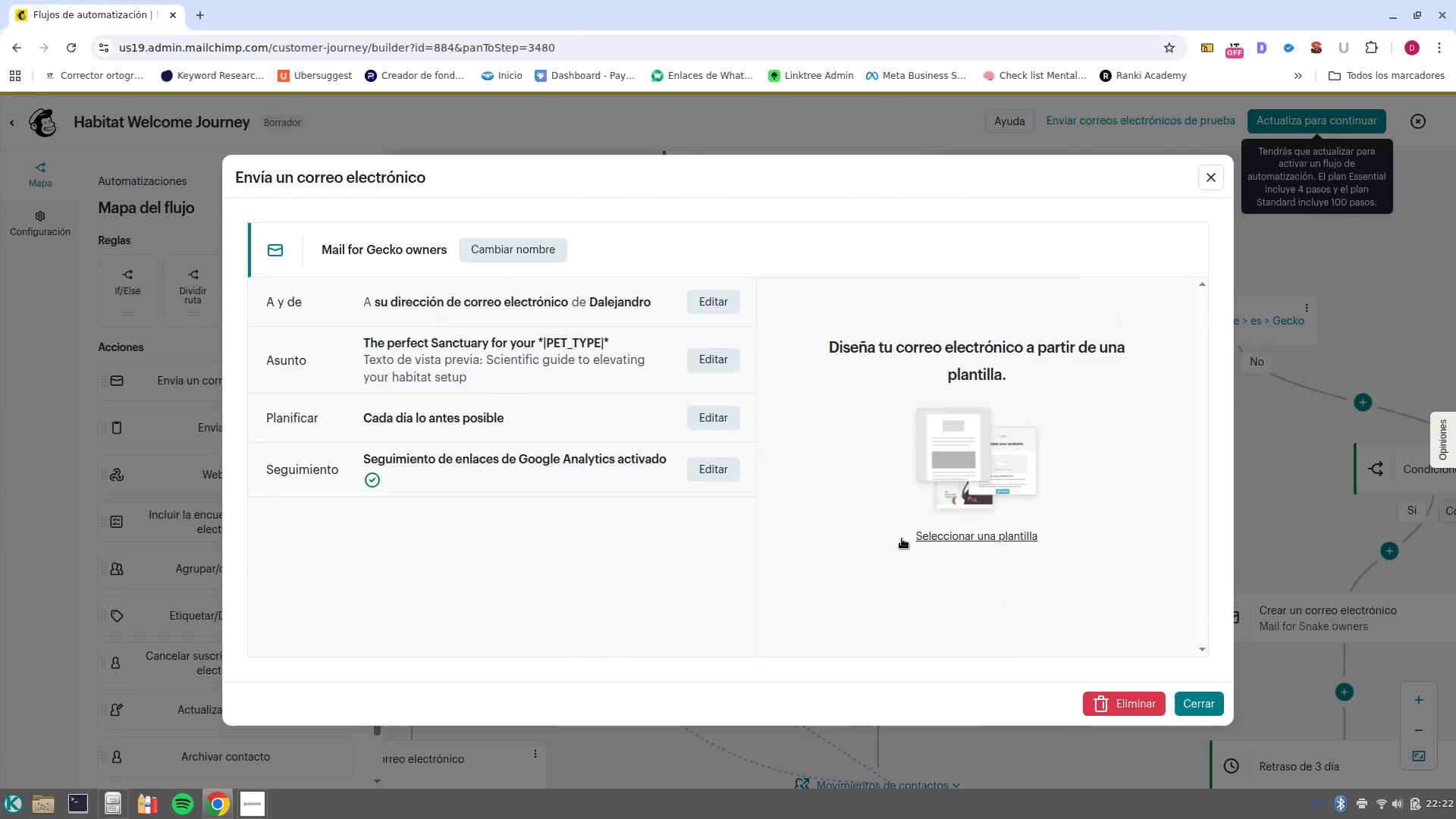 
left_click([271, 754])